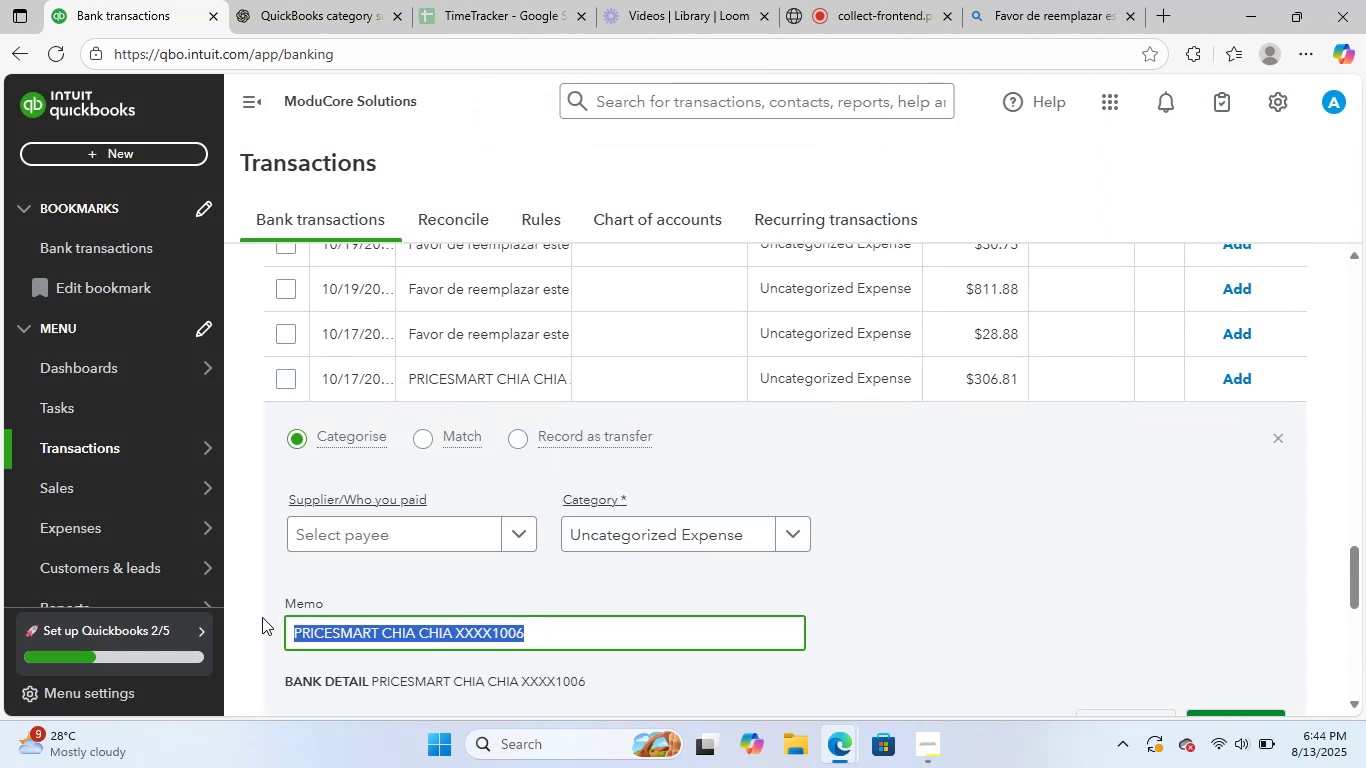 
key(Control+C)
 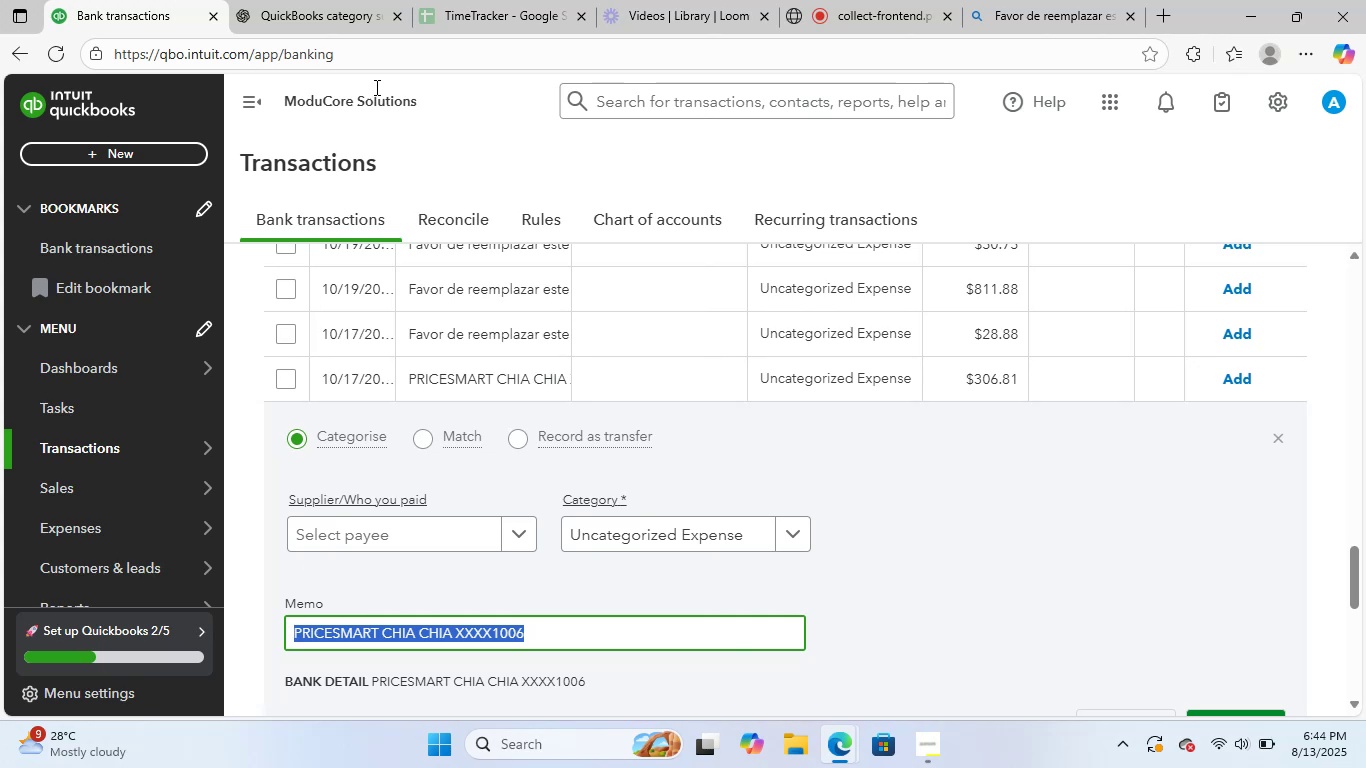 
left_click([352, 0])
 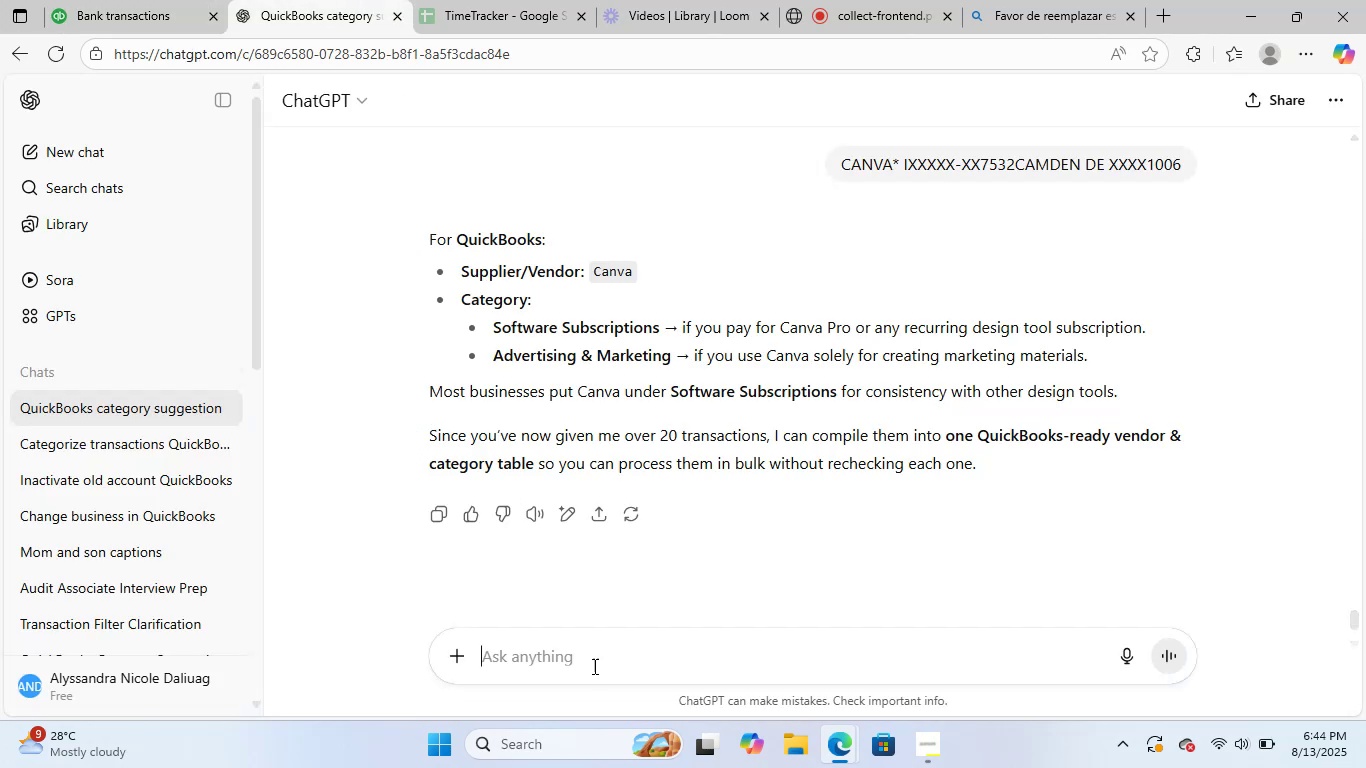 
left_click([596, 670])
 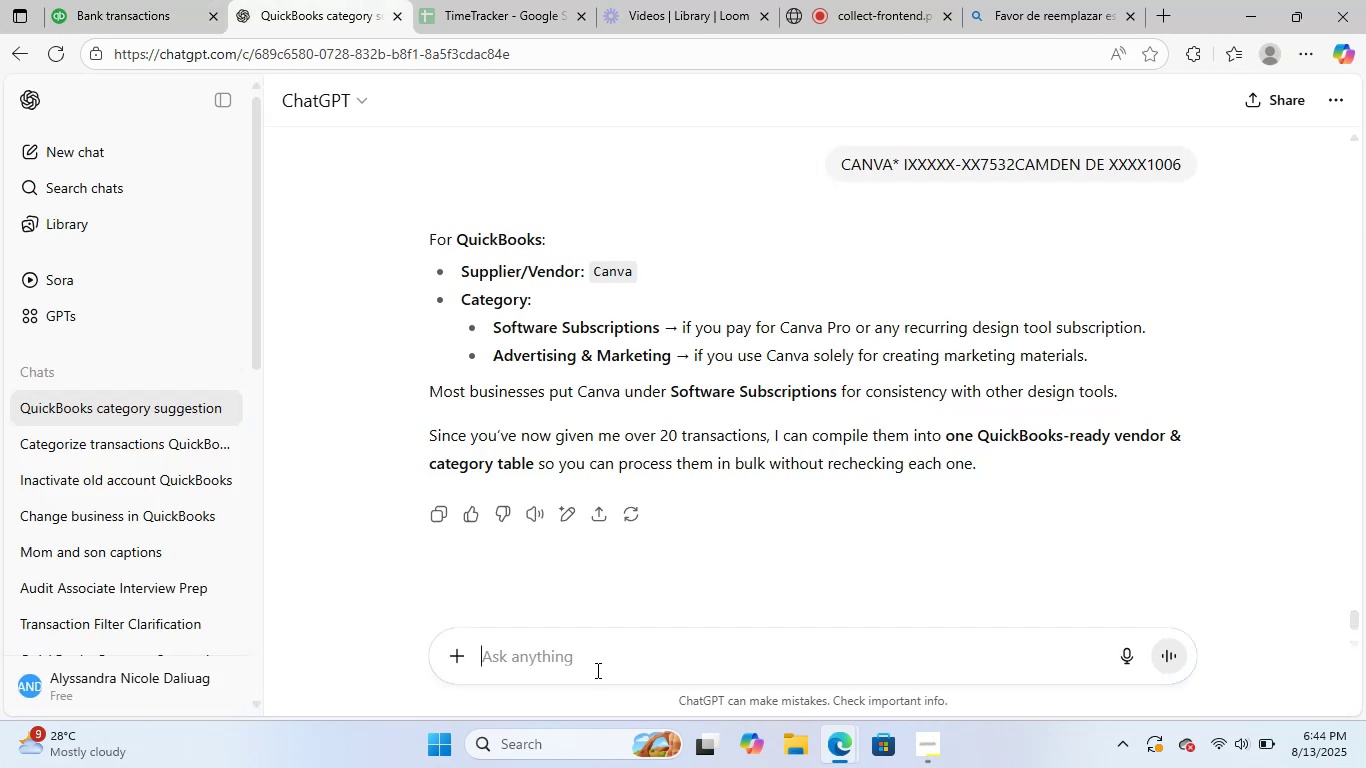 
key(Control+ControlLeft)
 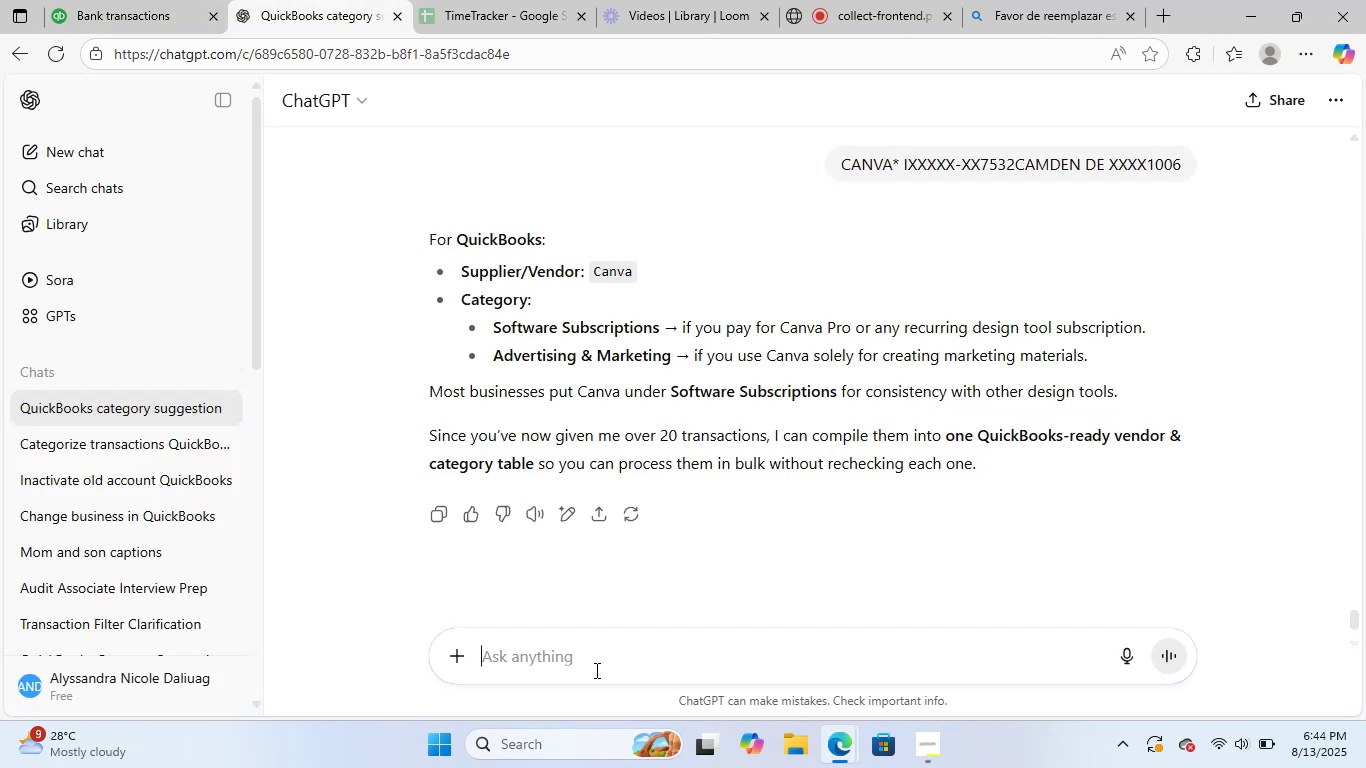 
key(Control+V)
 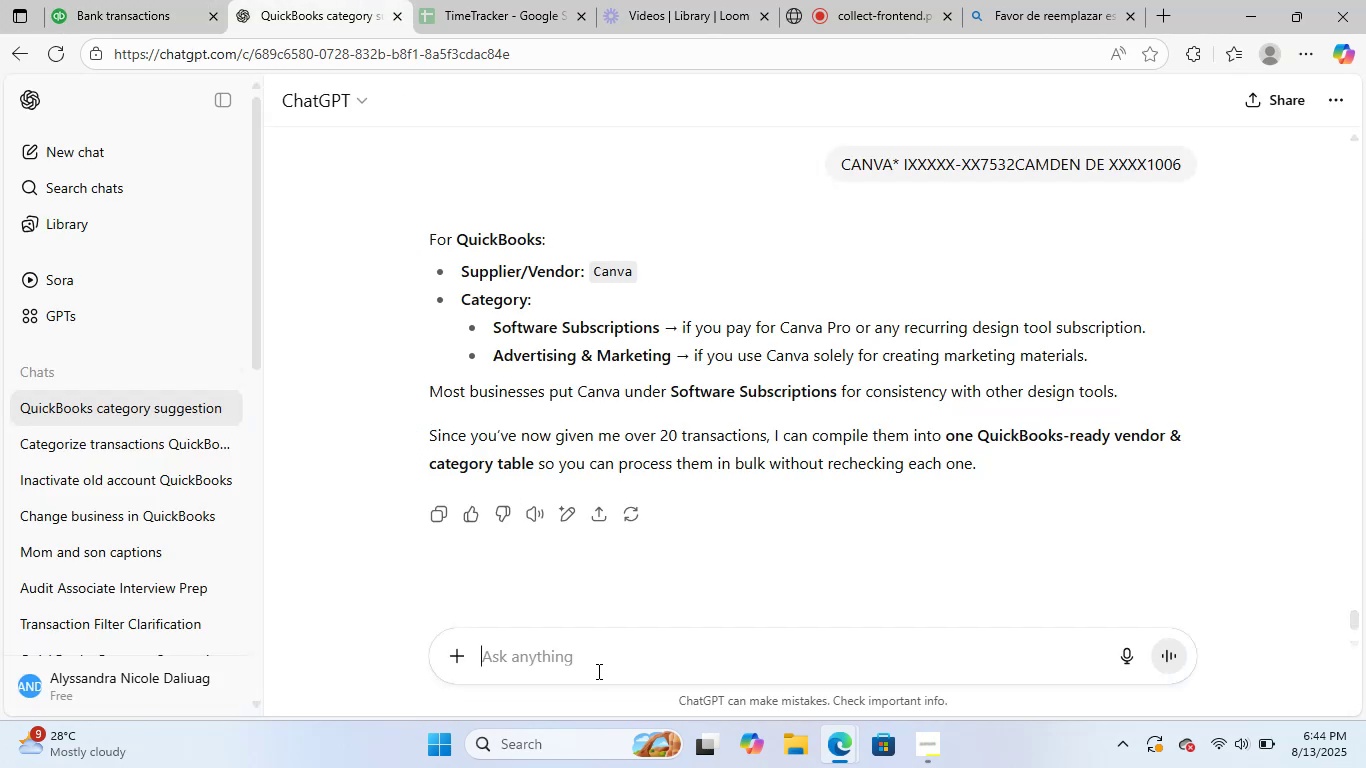 
key(NumpadEnter)
 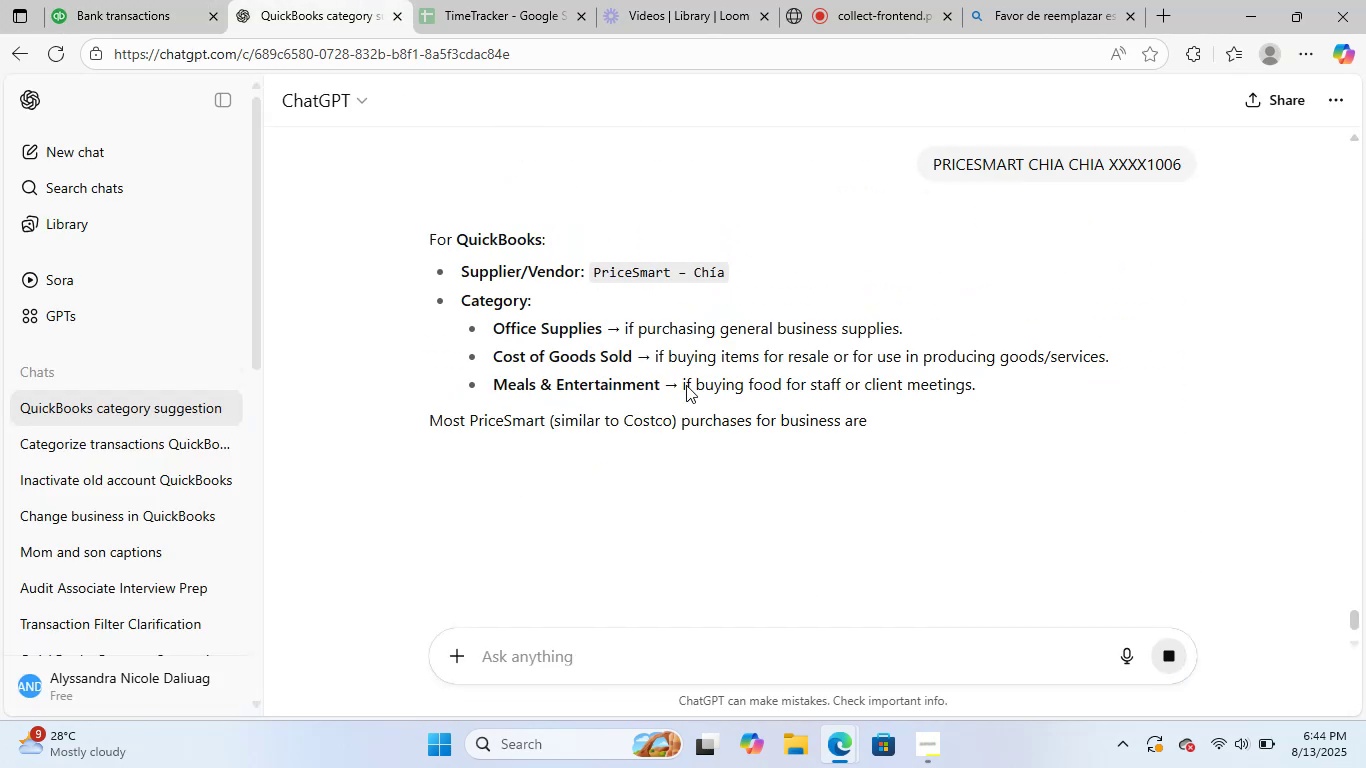 
wait(5.79)
 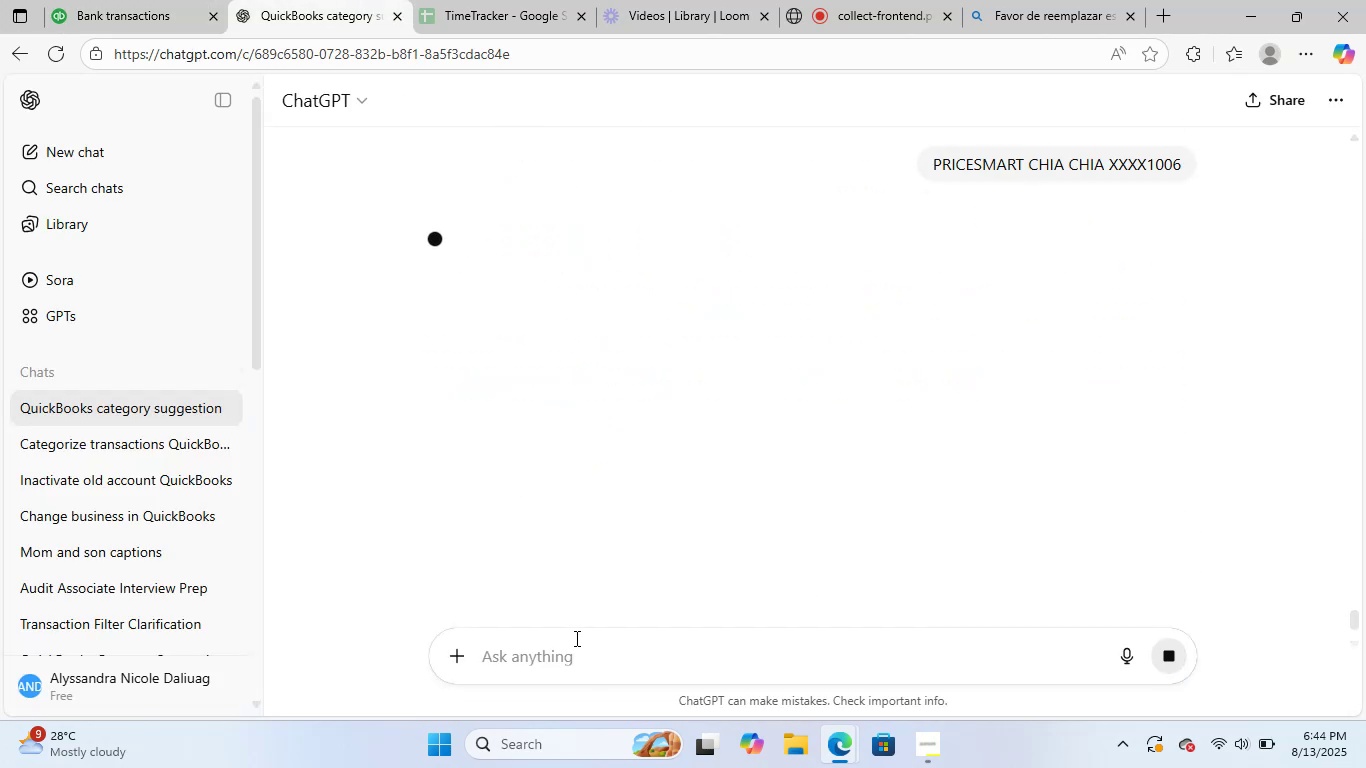 
left_click_drag(start_coordinate=[724, 273], to_coordinate=[592, 277])
 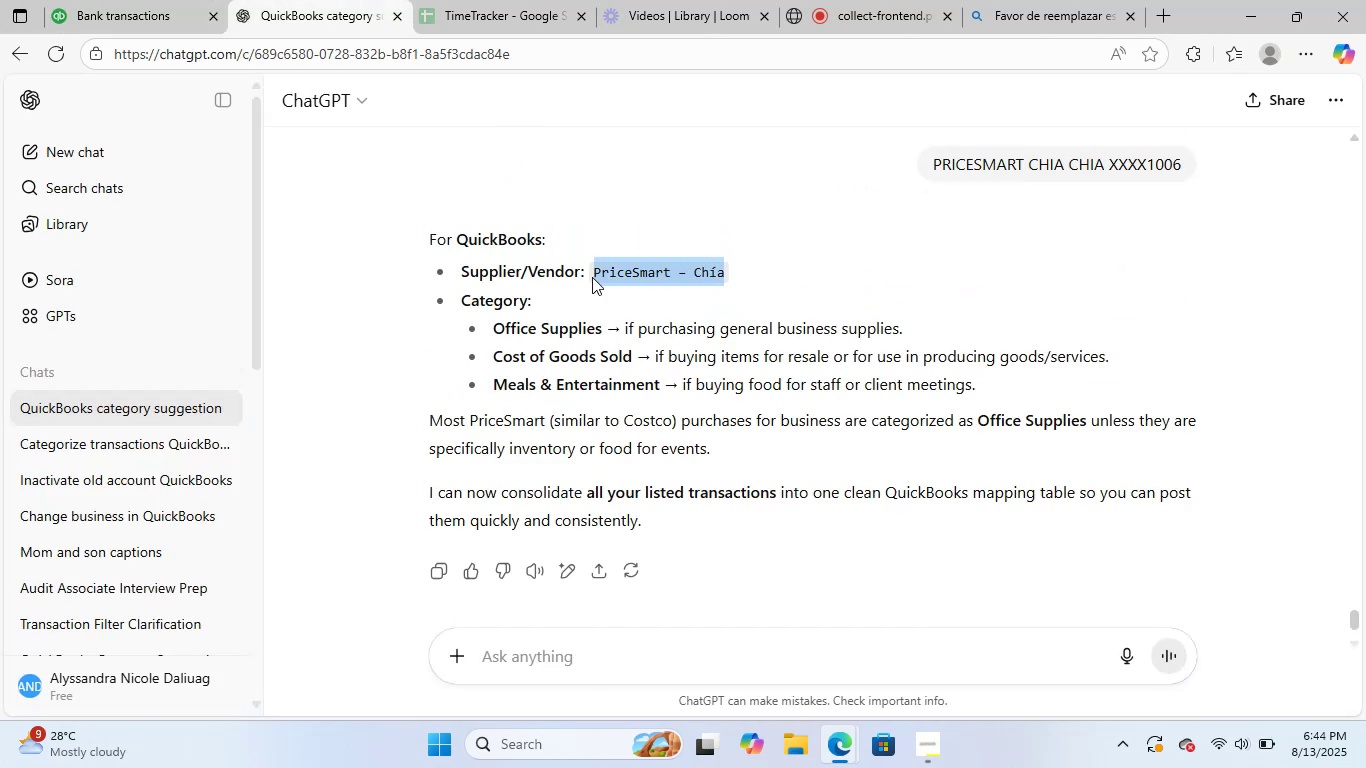 
key(Control+C)
 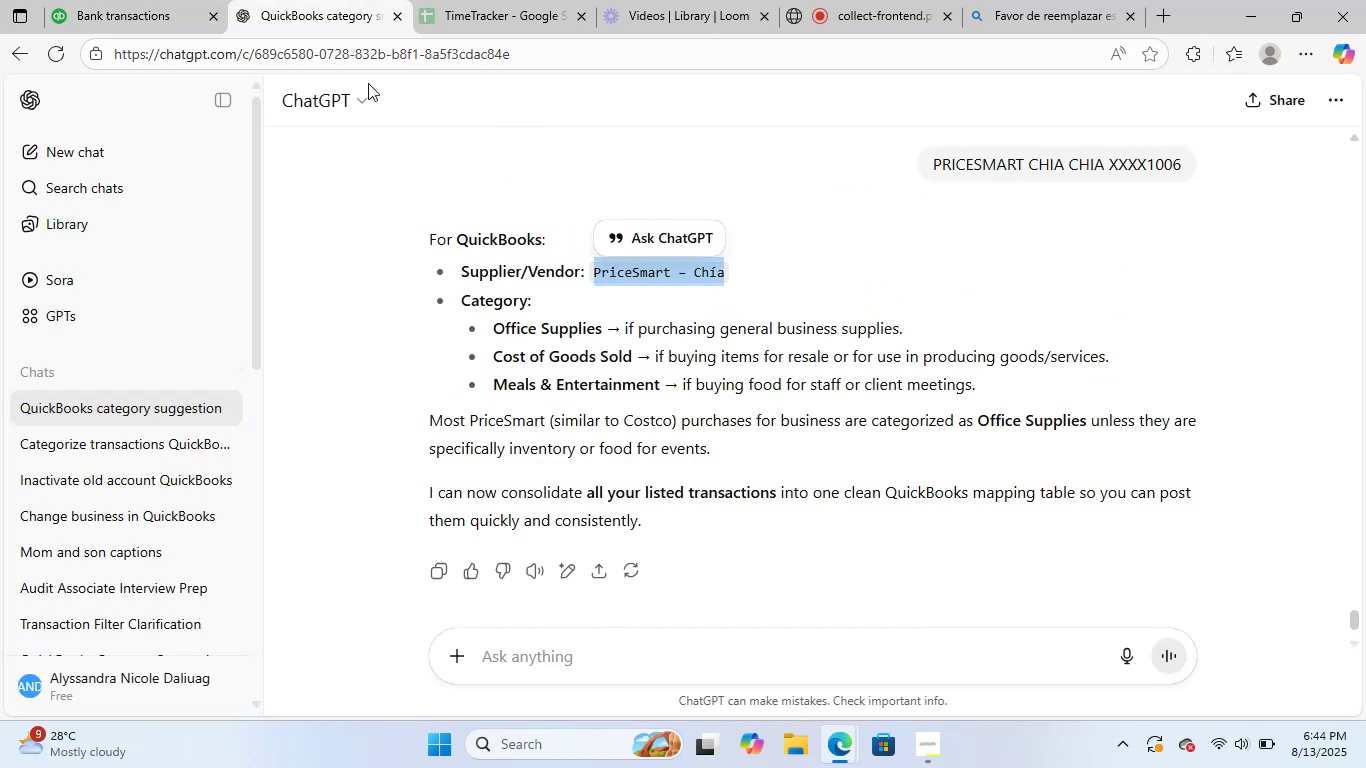 
left_click([111, 0])
 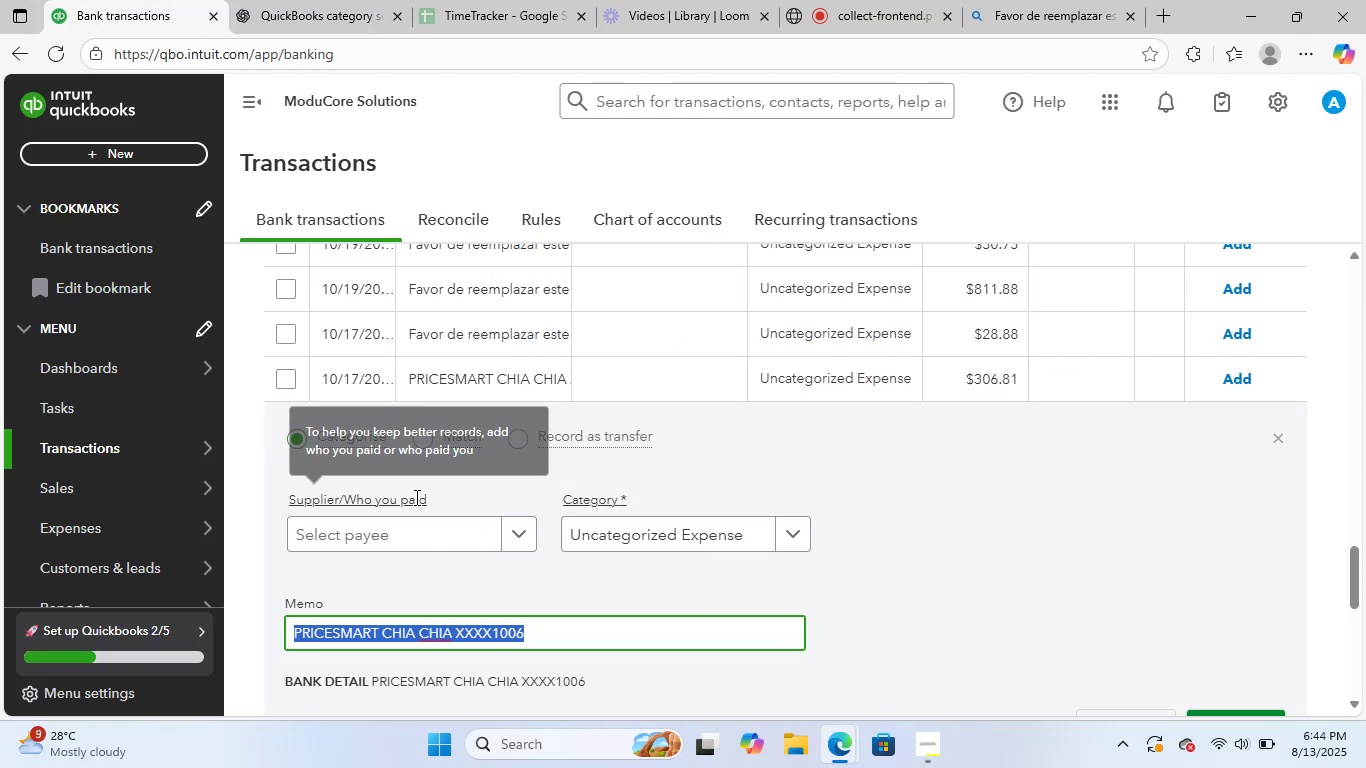 
left_click([415, 530])
 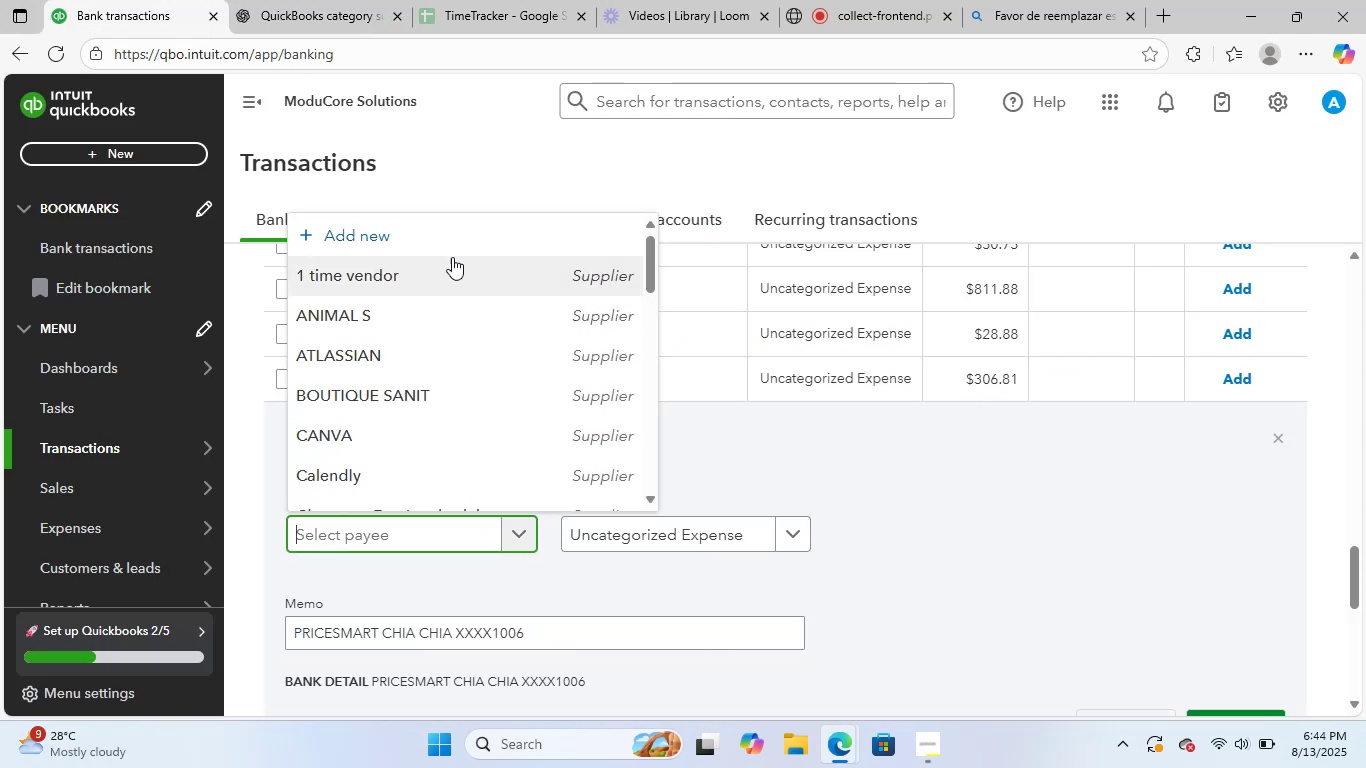 
left_click([448, 240])
 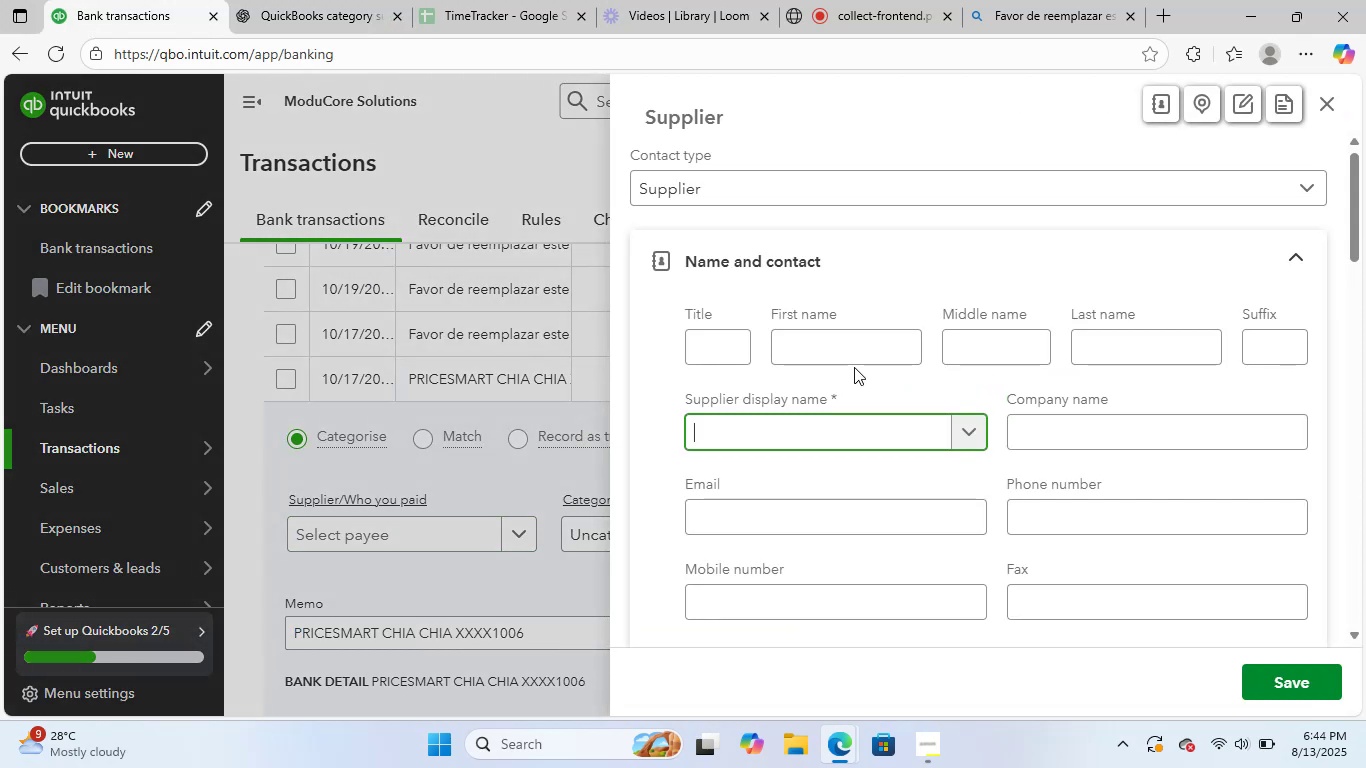 
key(Control+ControlLeft)
 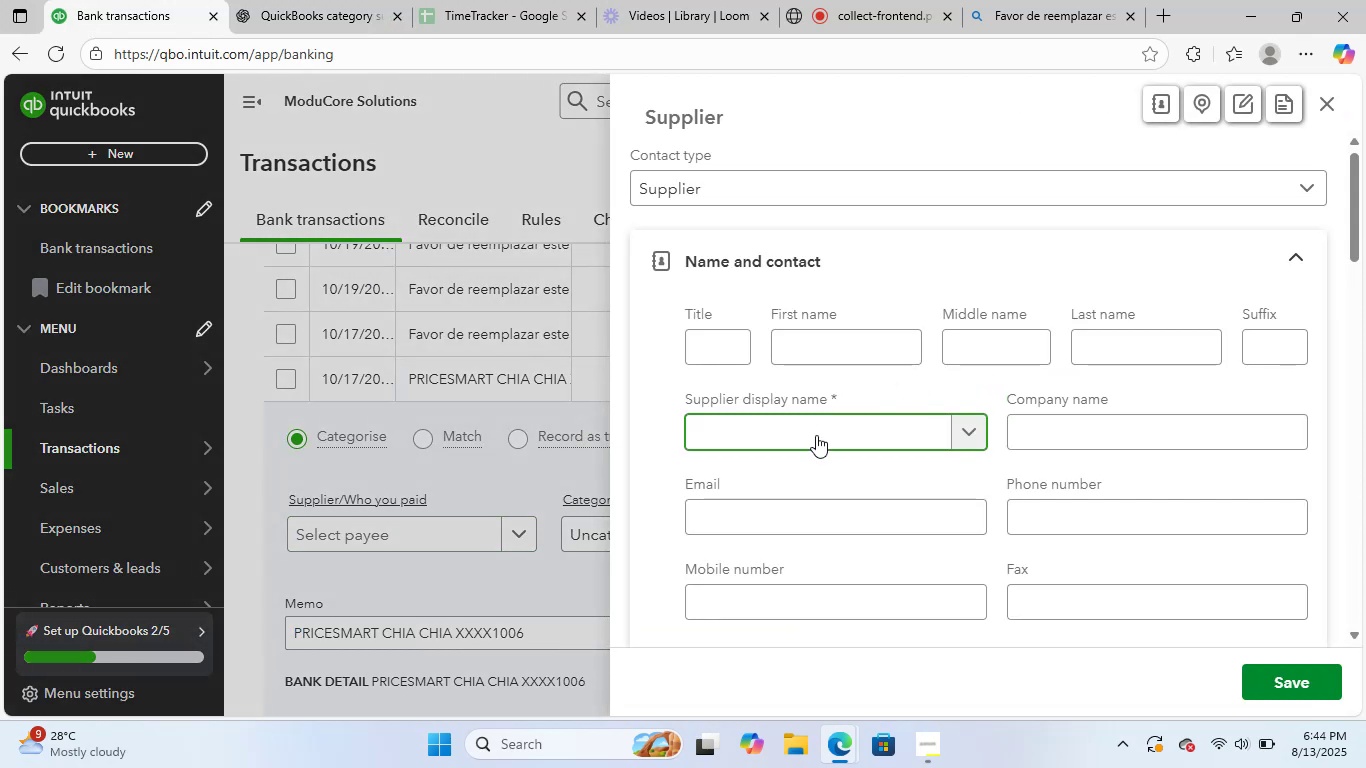 
key(Control+V)
 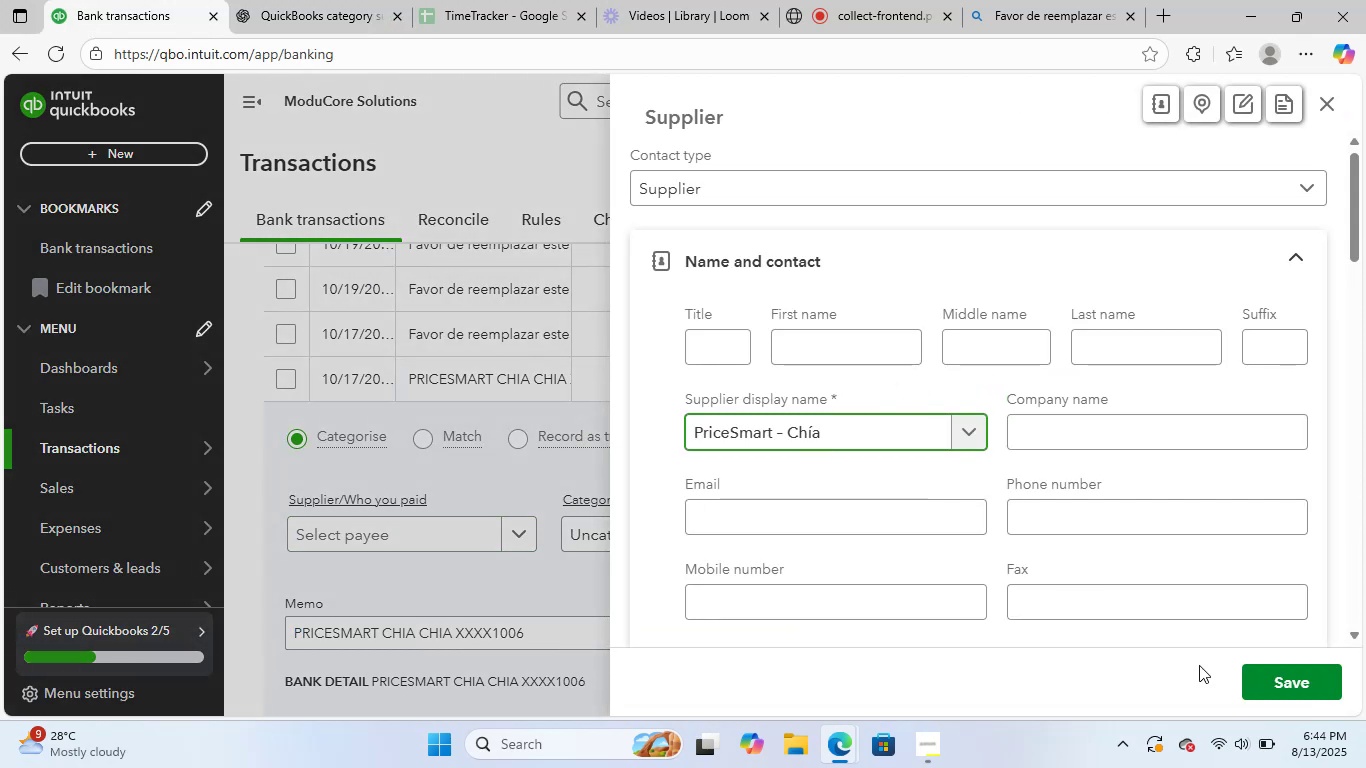 
left_click([1313, 689])
 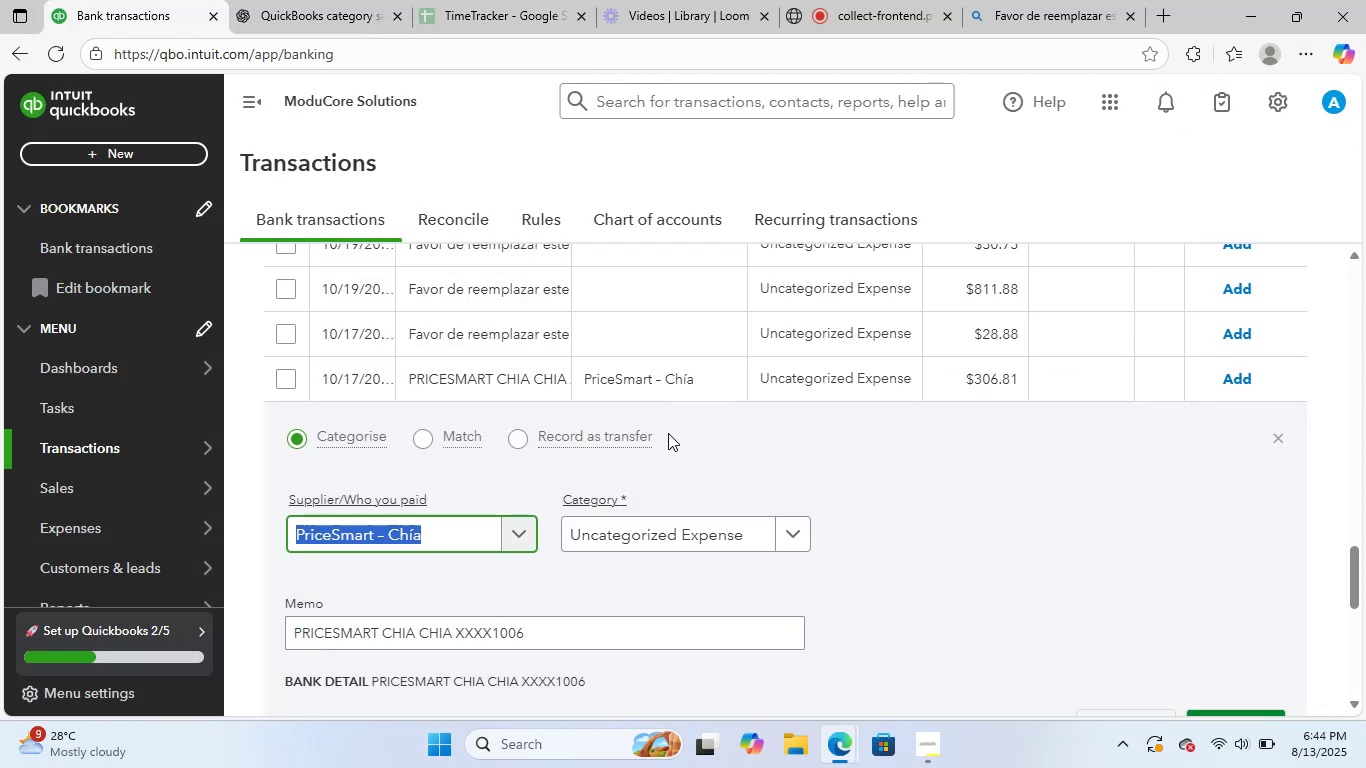 
left_click([296, 0])
 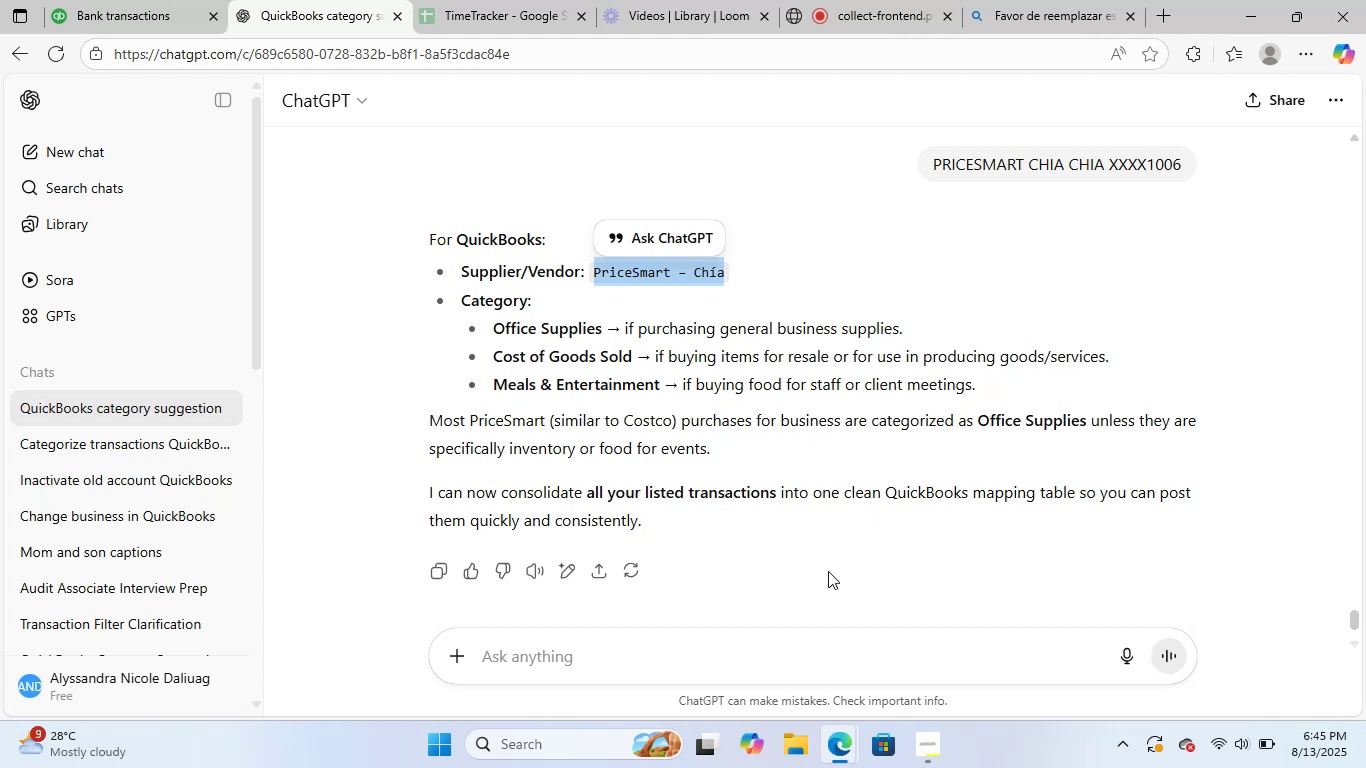 
wait(17.73)
 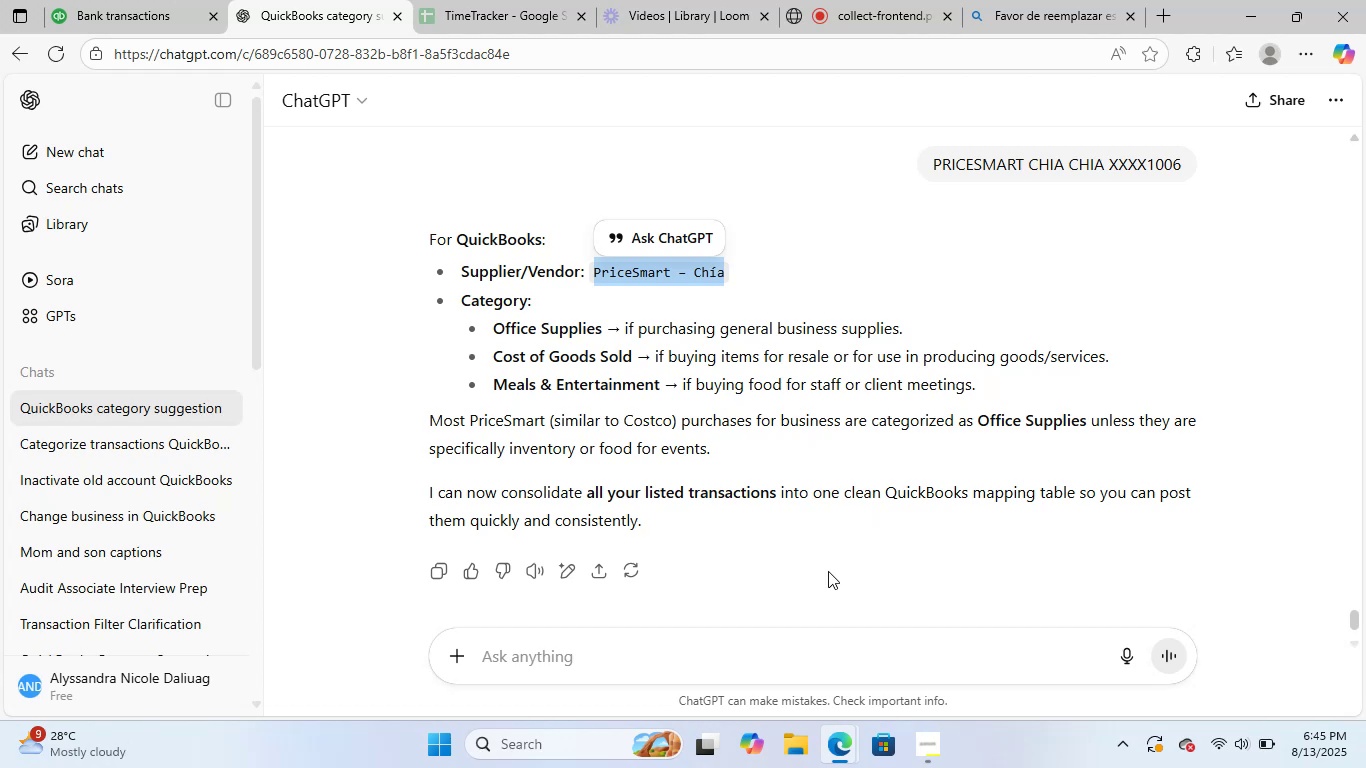 
left_click([151, 6])
 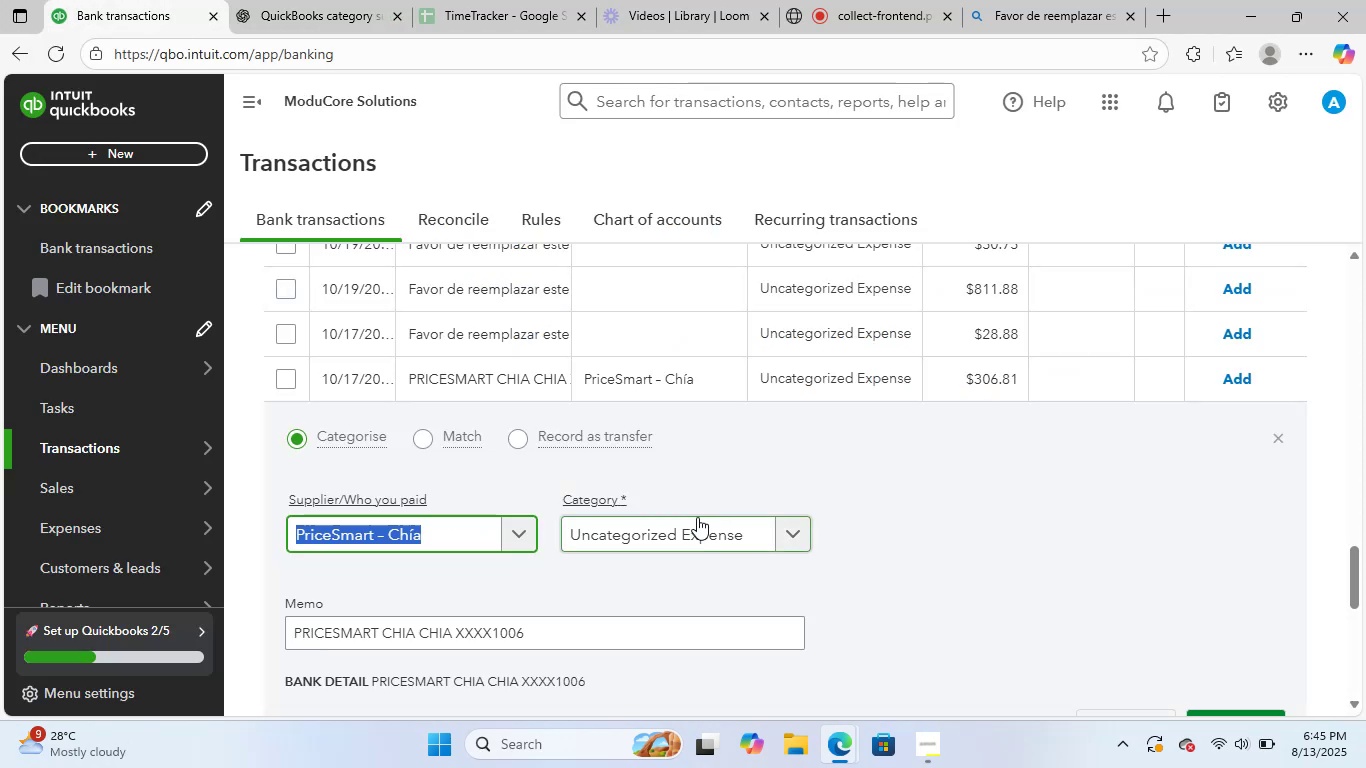 
left_click([692, 530])
 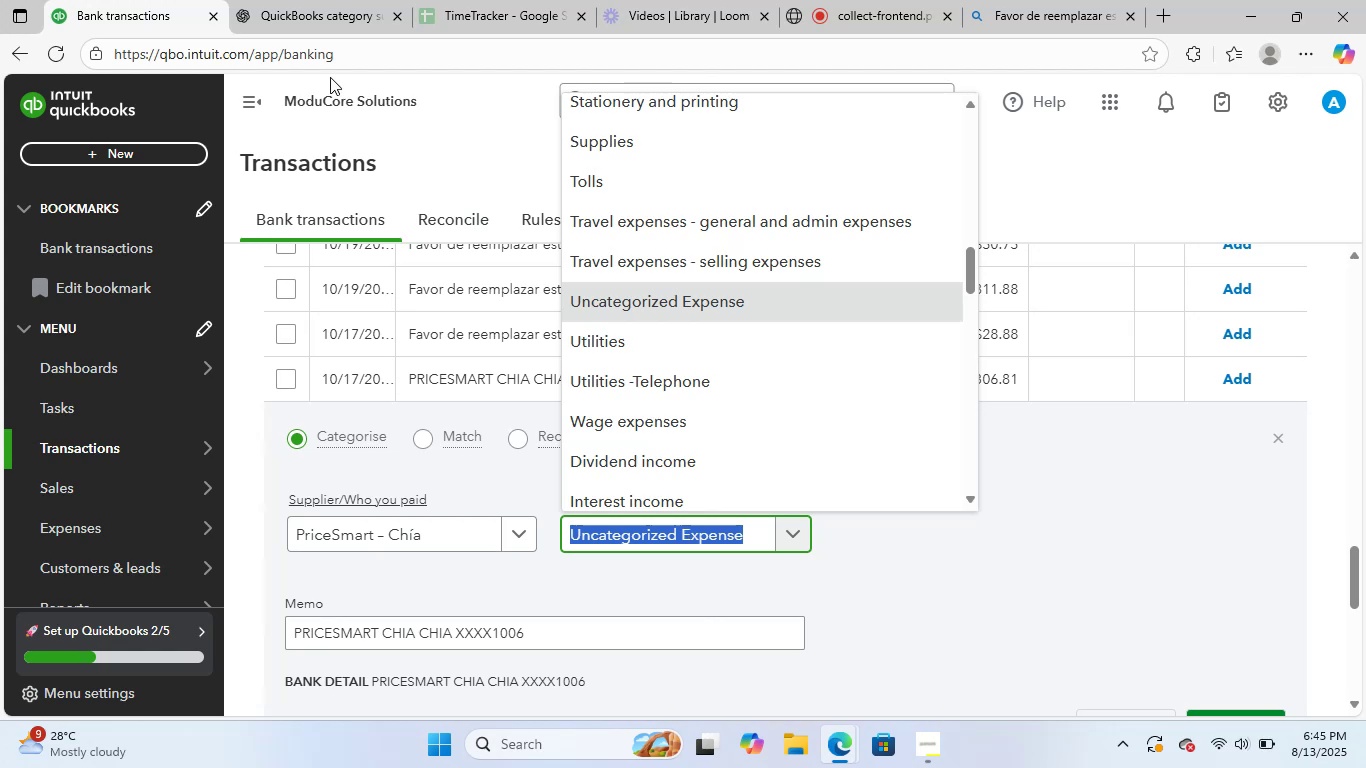 
left_click([341, 0])
 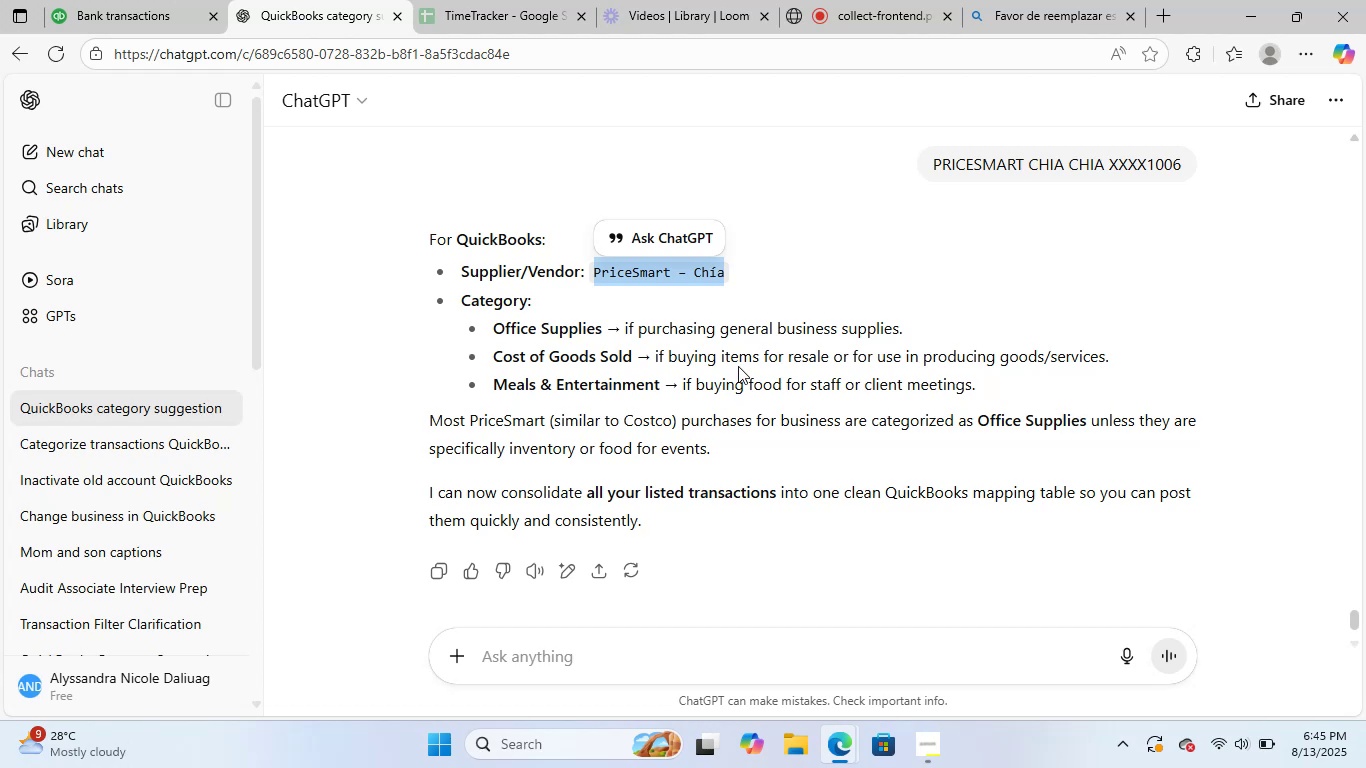 
wait(29.03)
 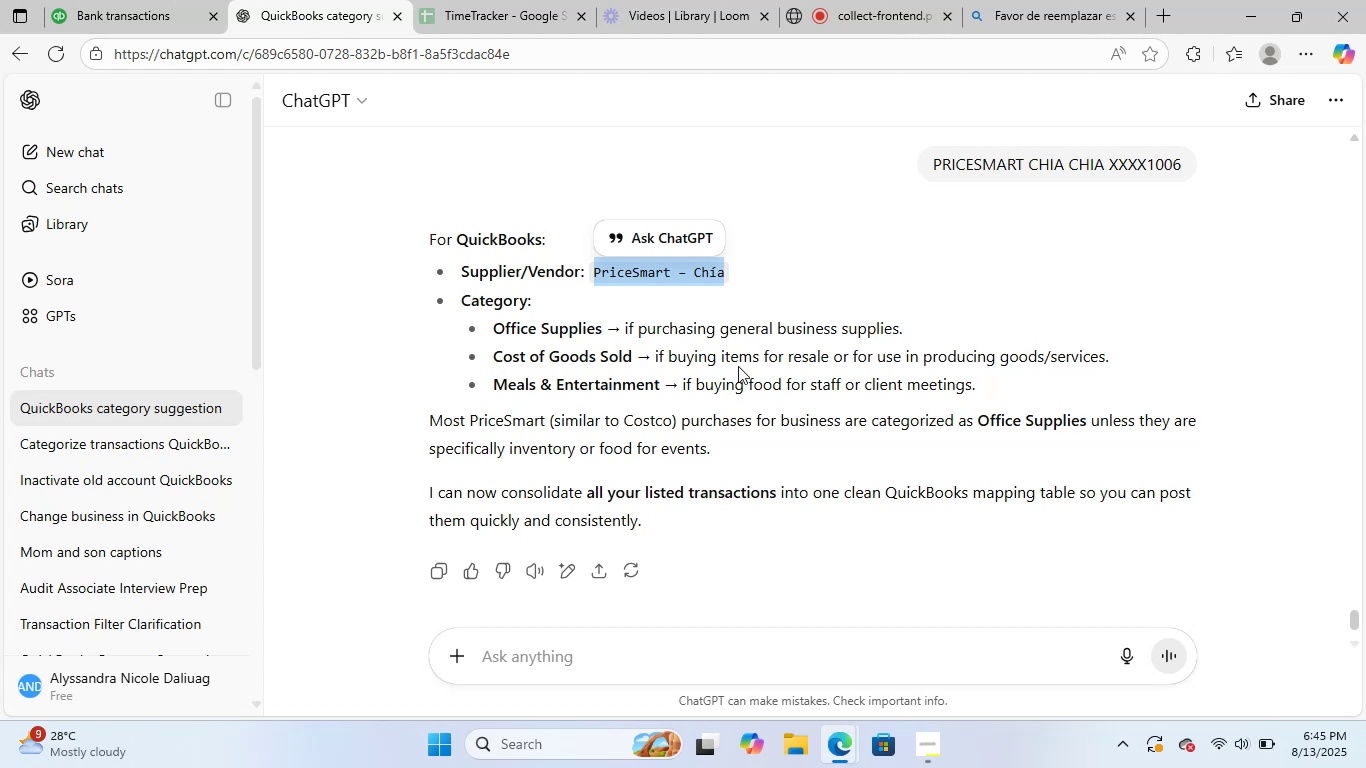 
type(meal)
 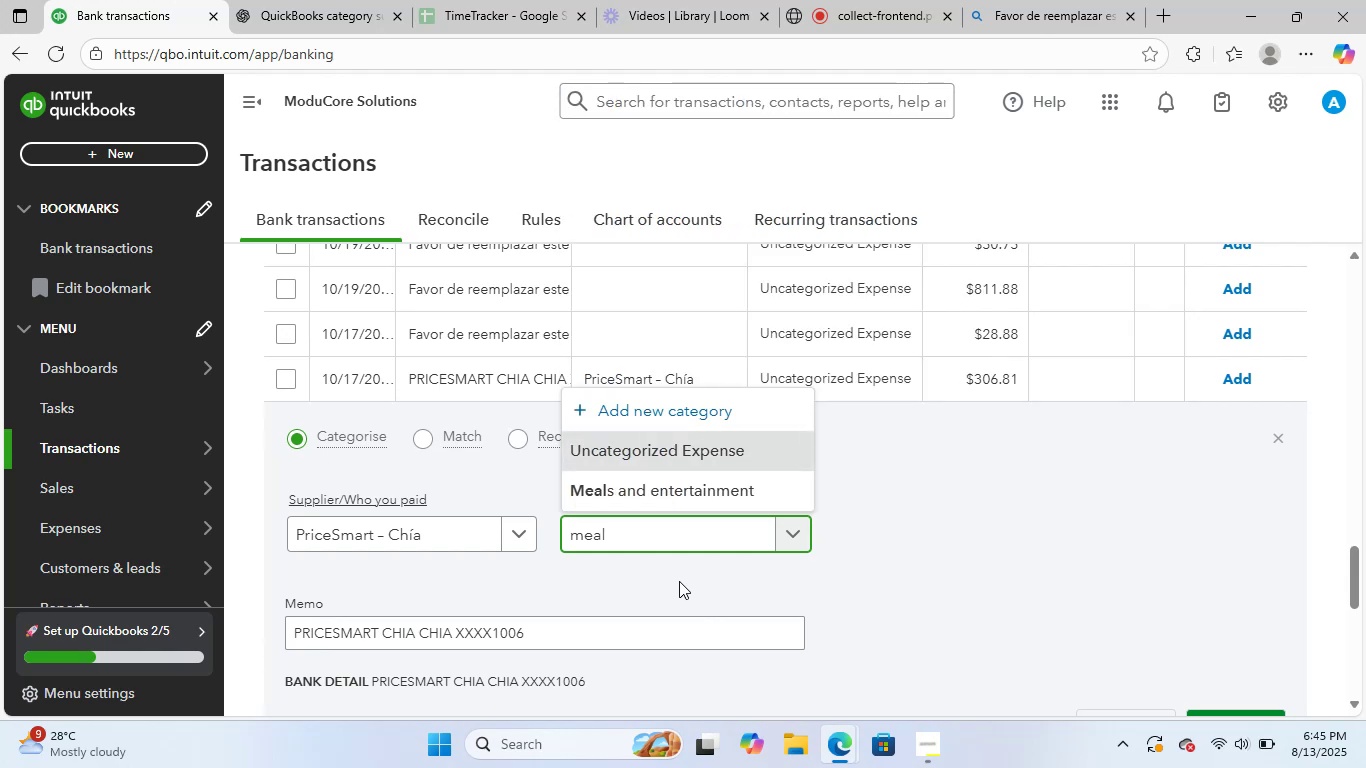 
left_click([697, 482])
 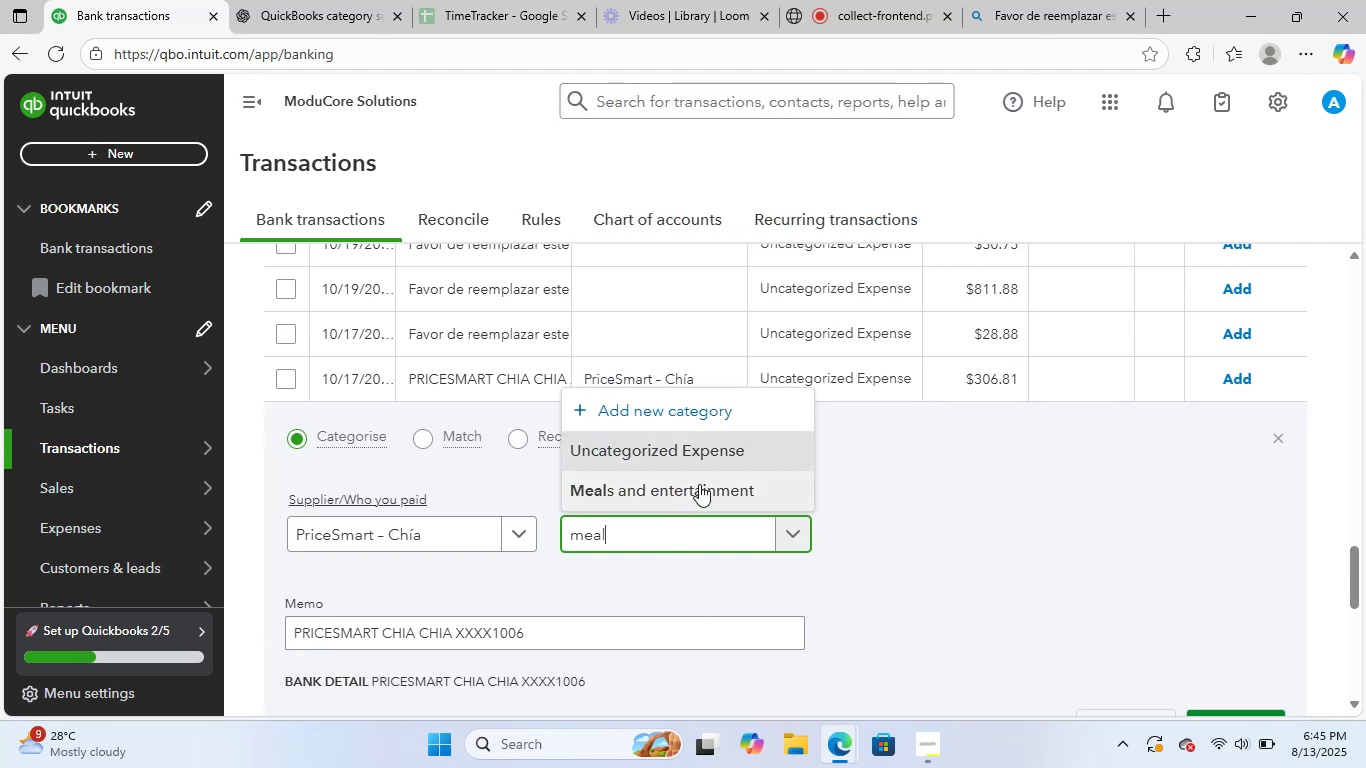 
scroll: coordinate [731, 517], scroll_direction: down, amount: 2.0
 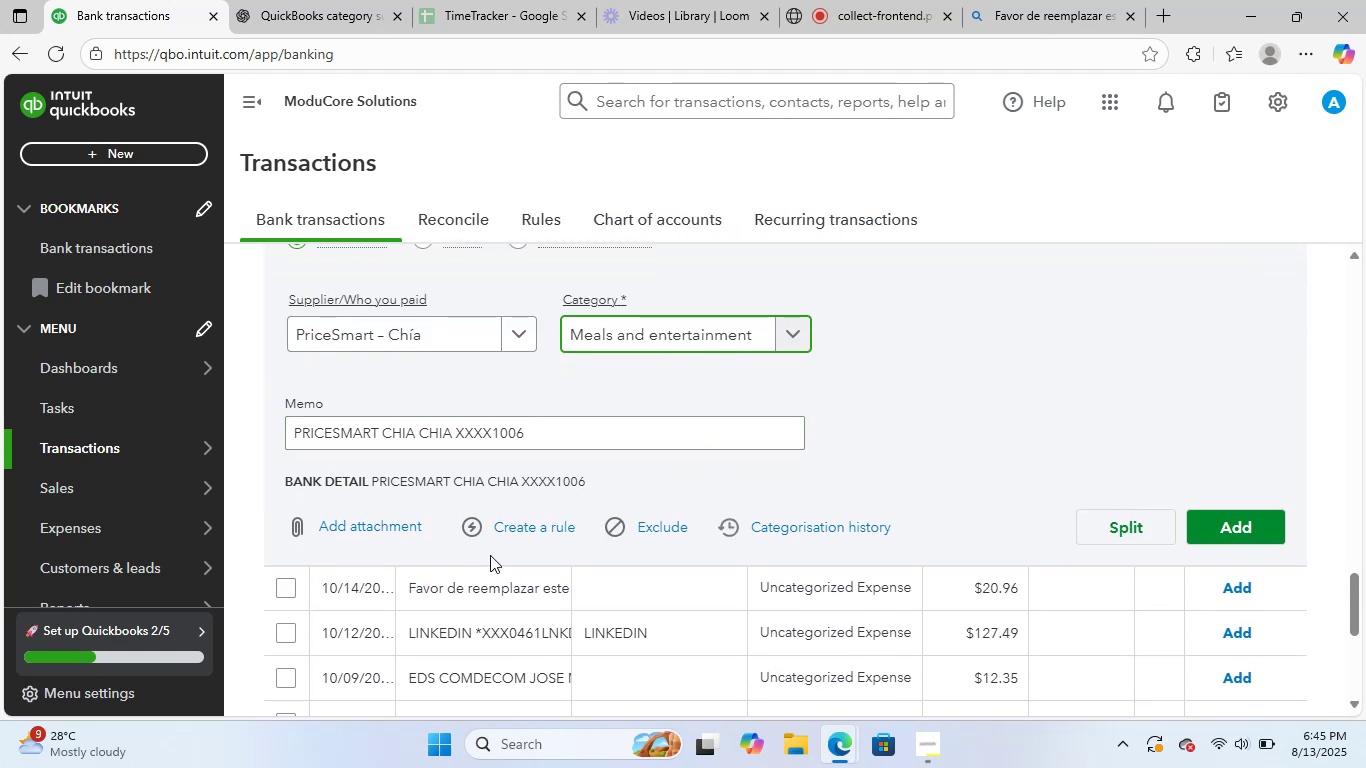 
left_click([536, 526])
 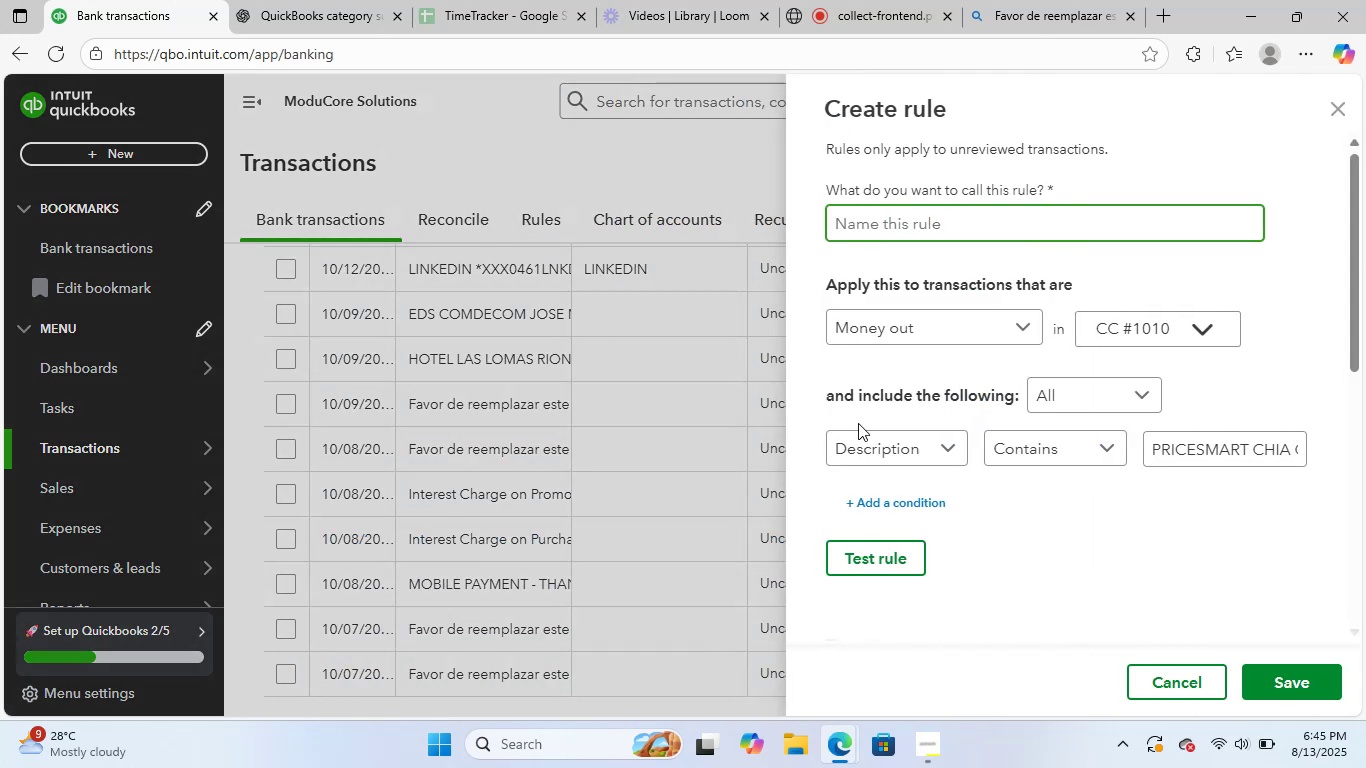 
left_click([1000, 230])
 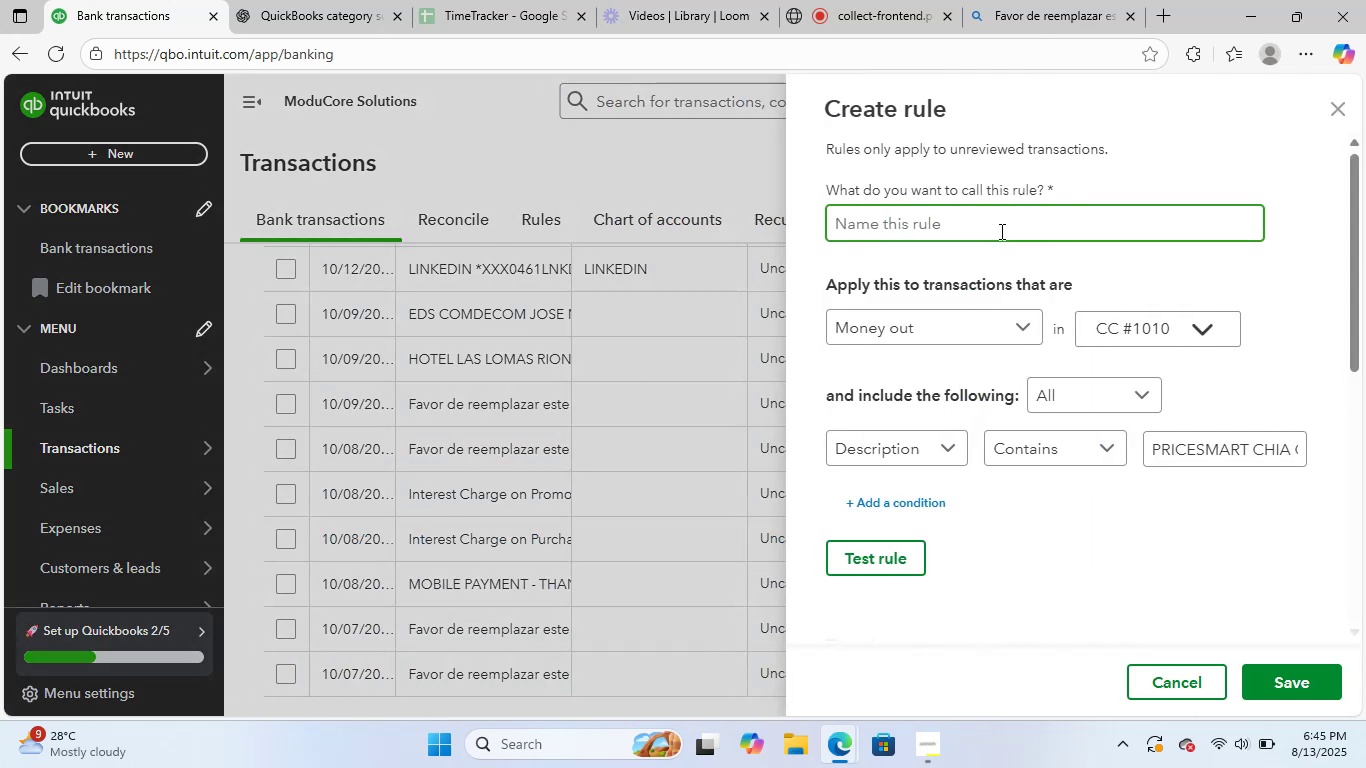 
type(Pricesmart)
 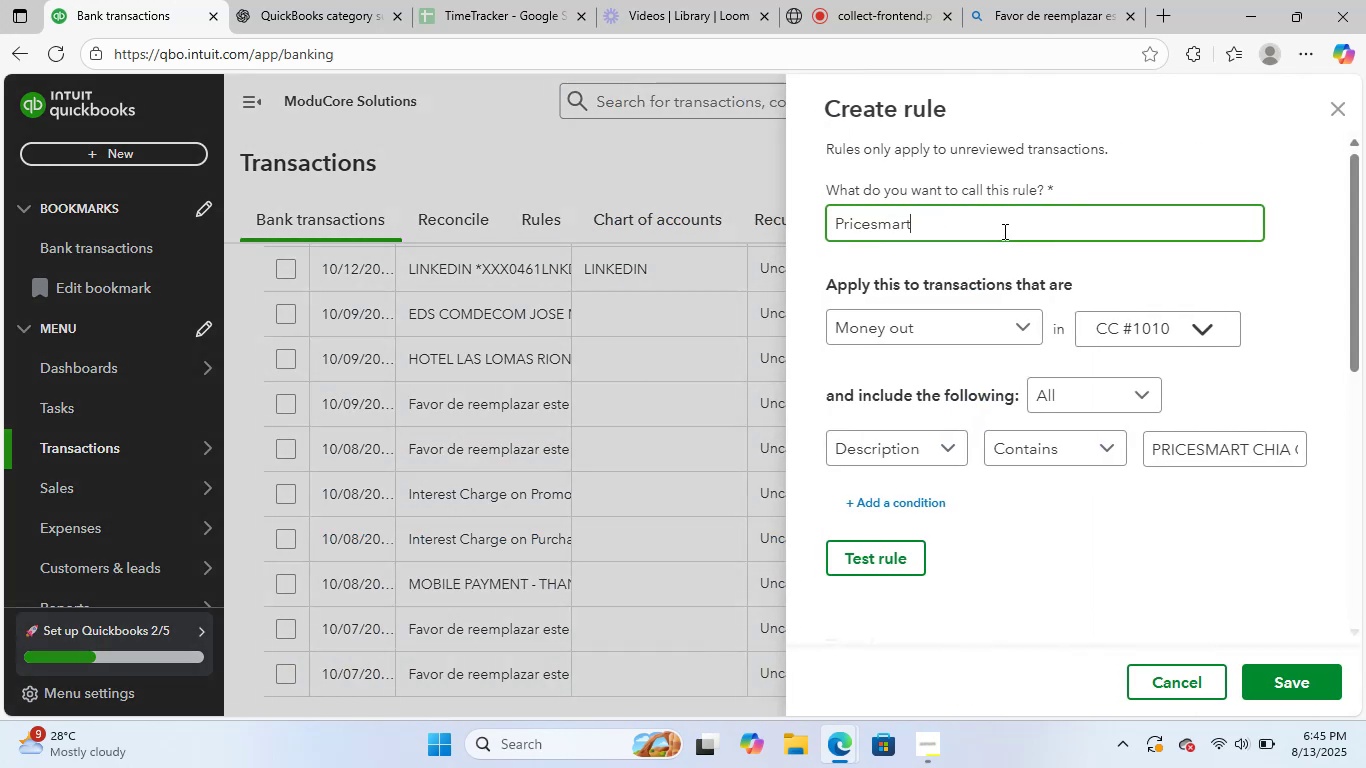 
scroll: coordinate [1096, 384], scroll_direction: down, amount: 5.0
 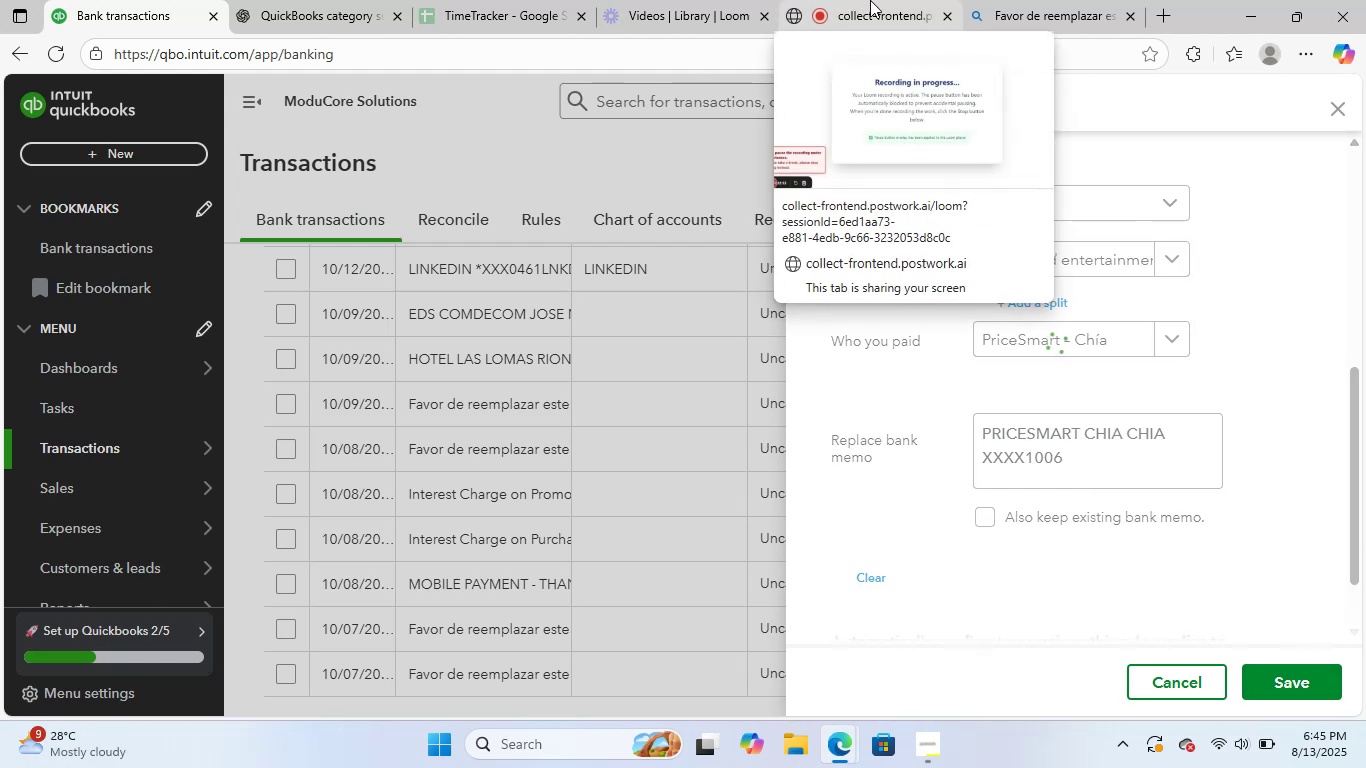 
left_click([864, 0])
 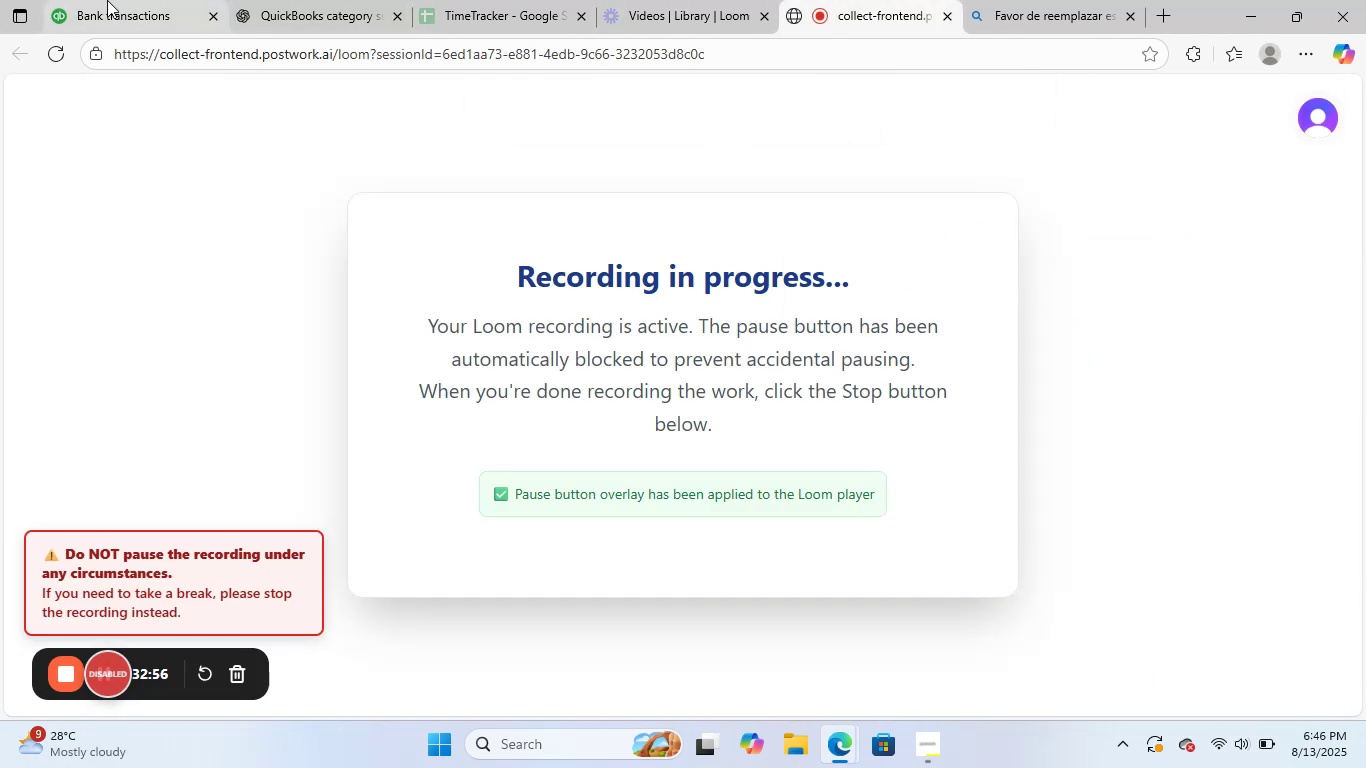 
left_click([117, 7])
 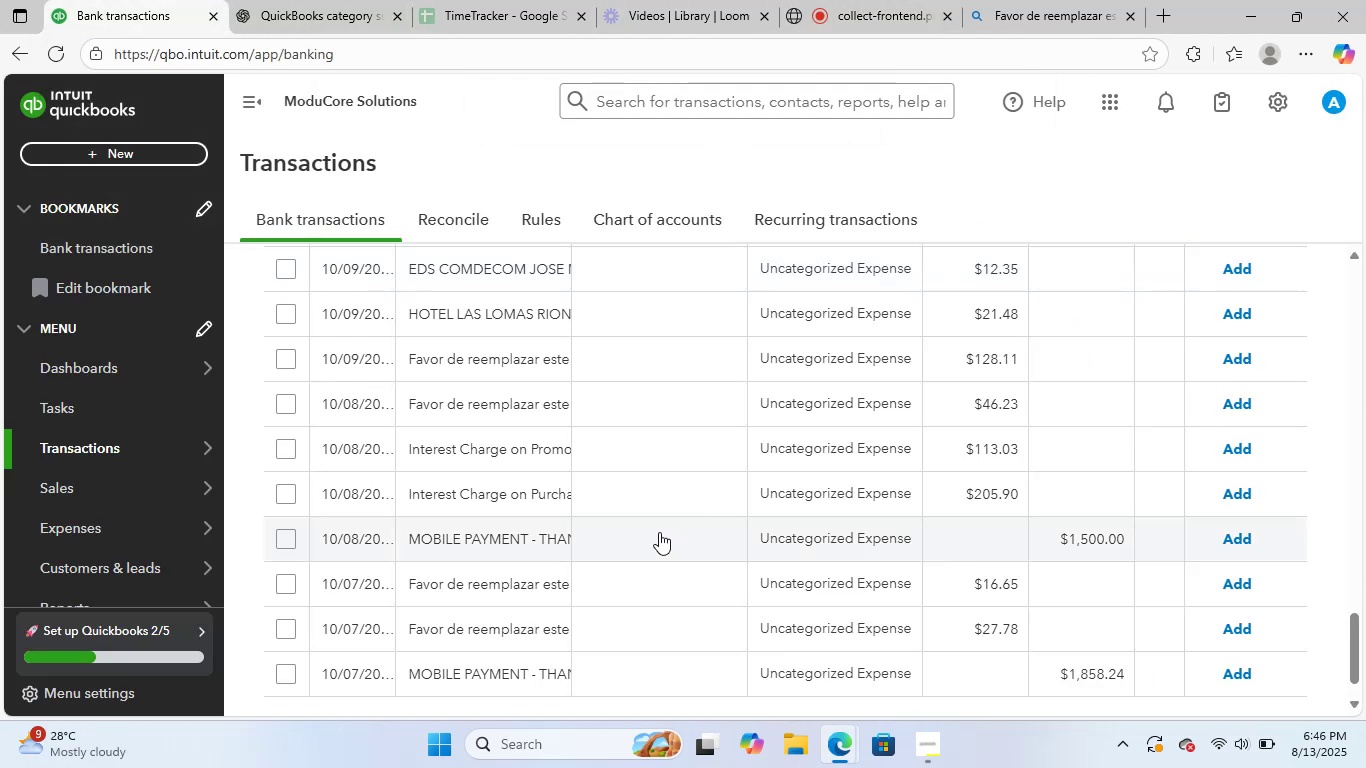 
scroll: coordinate [658, 530], scroll_direction: up, amount: 2.0
 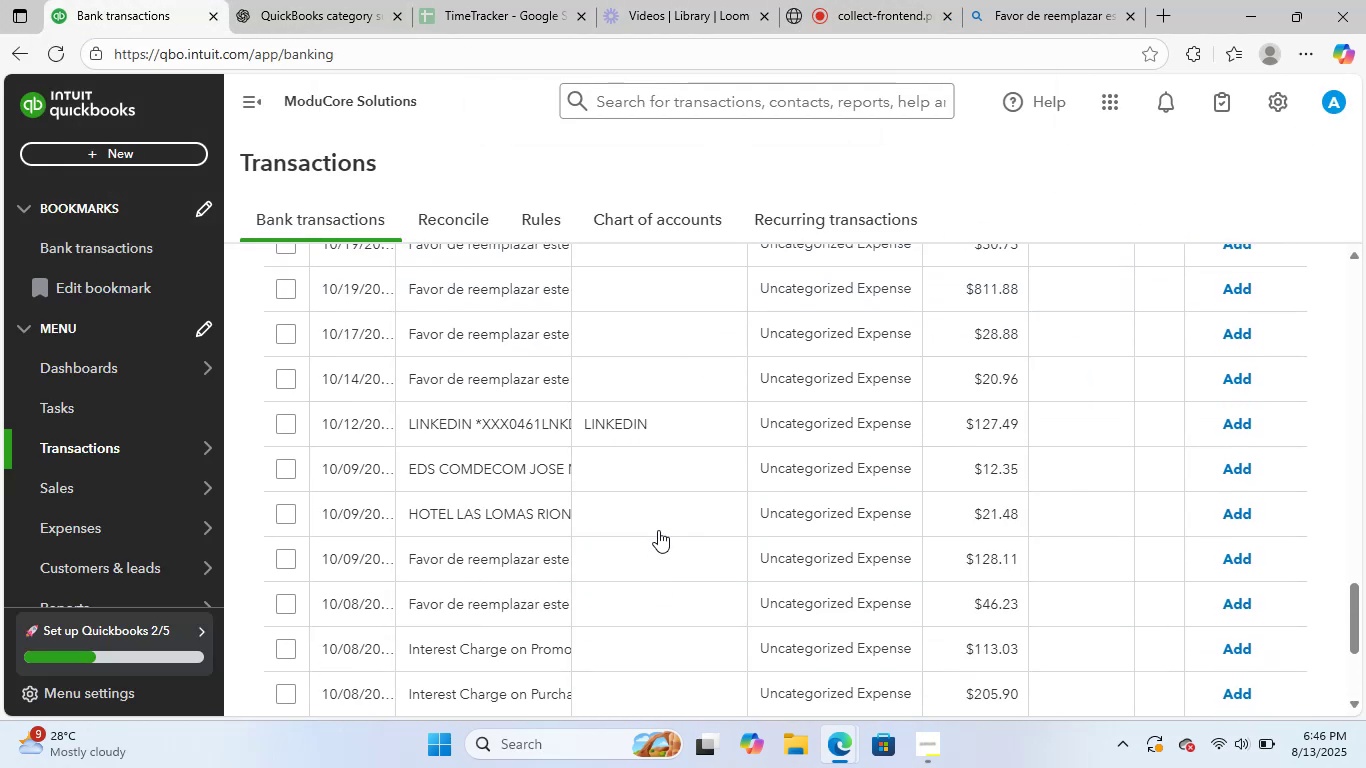 
scroll: coordinate [658, 530], scroll_direction: down, amount: 2.0
 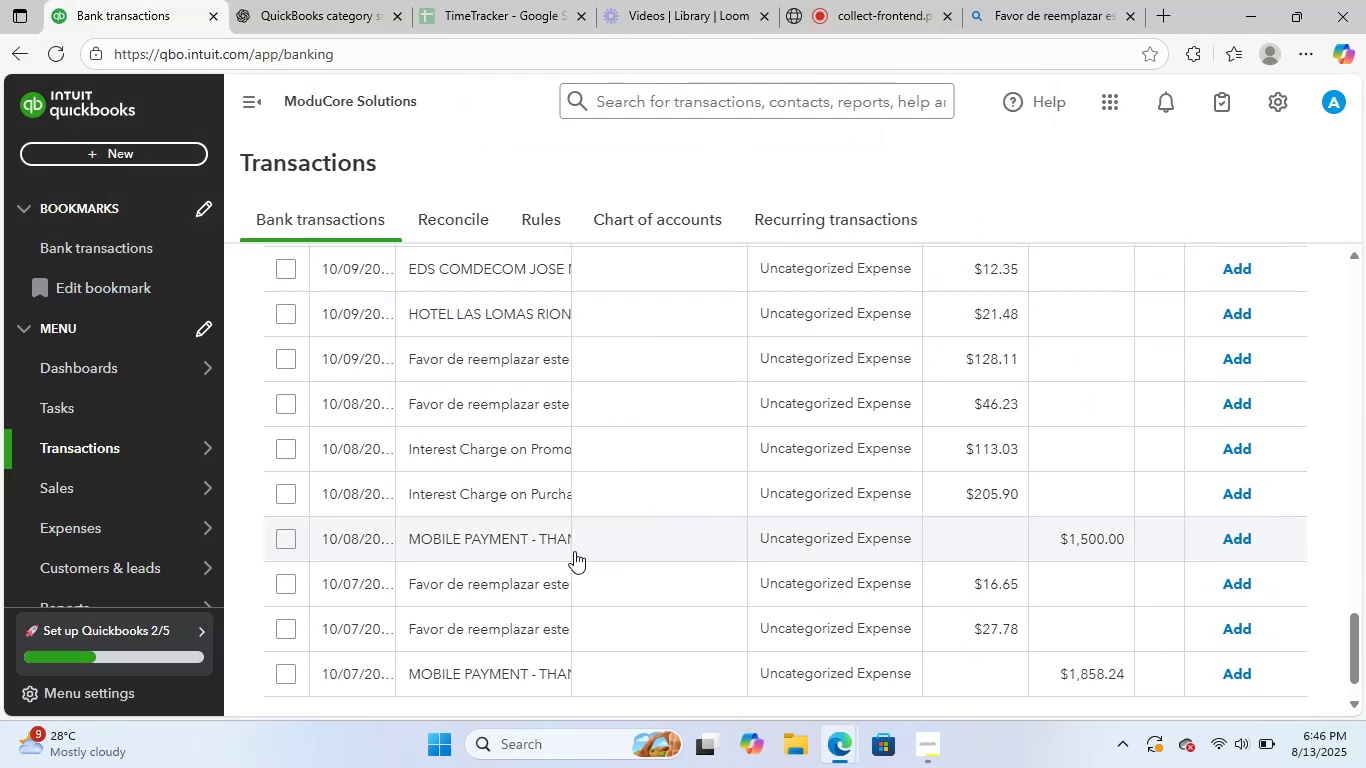 
left_click([541, 542])
 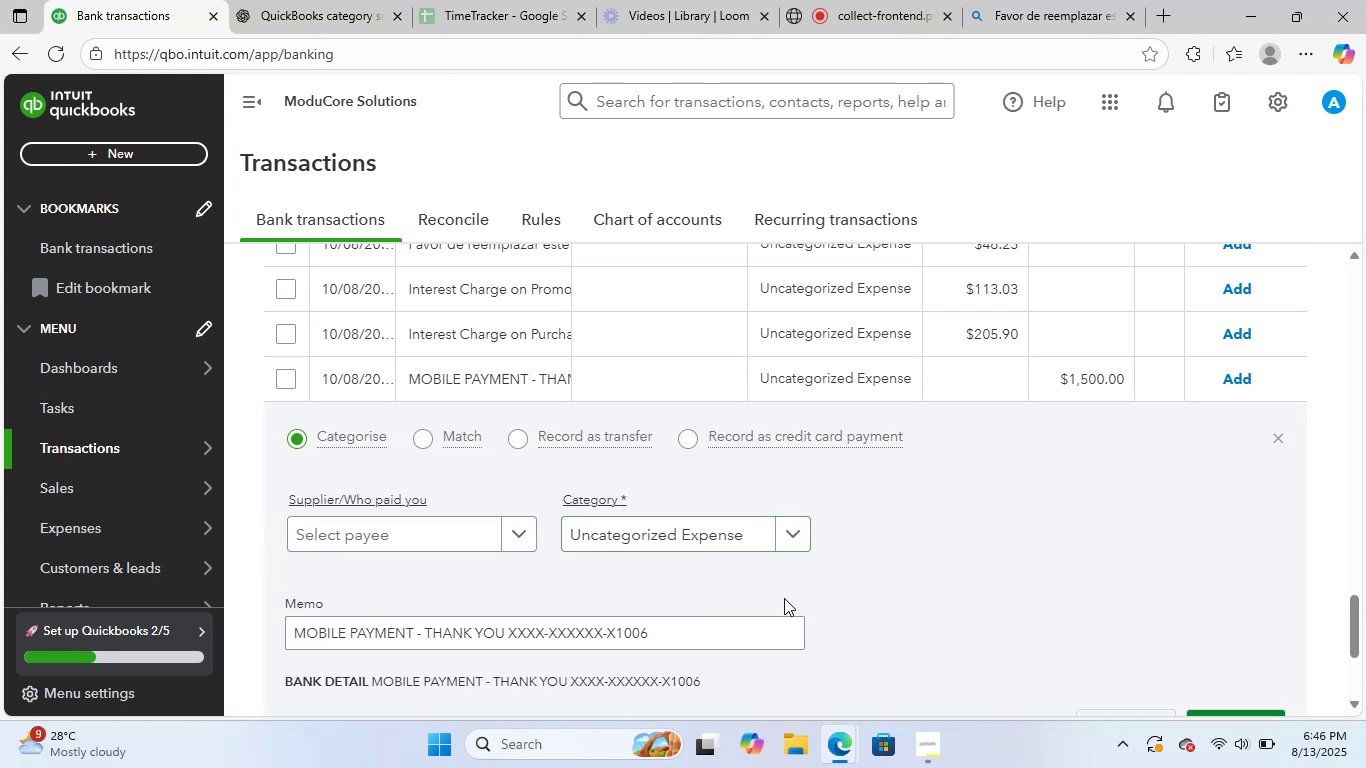 
scroll: coordinate [782, 598], scroll_direction: down, amount: 2.0
 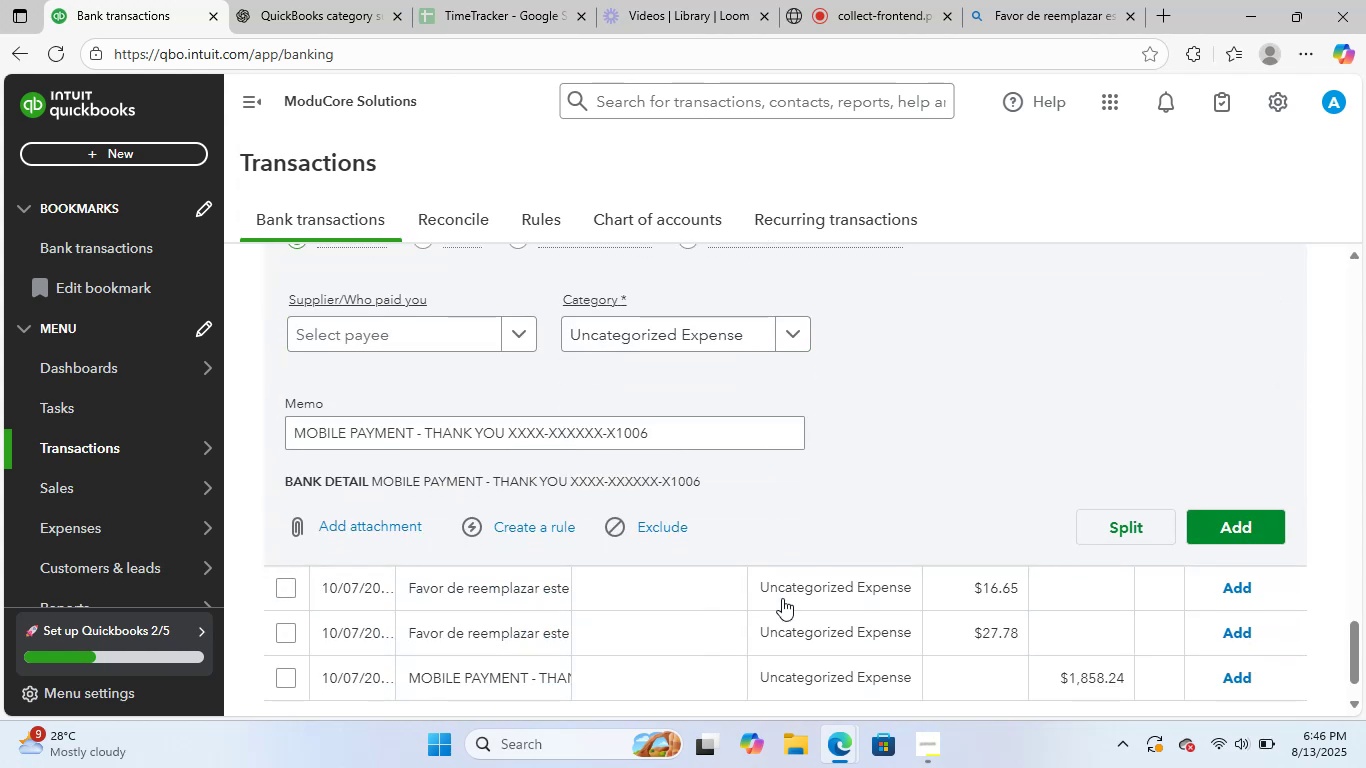 
scroll: coordinate [781, 597], scroll_direction: up, amount: 2.0
 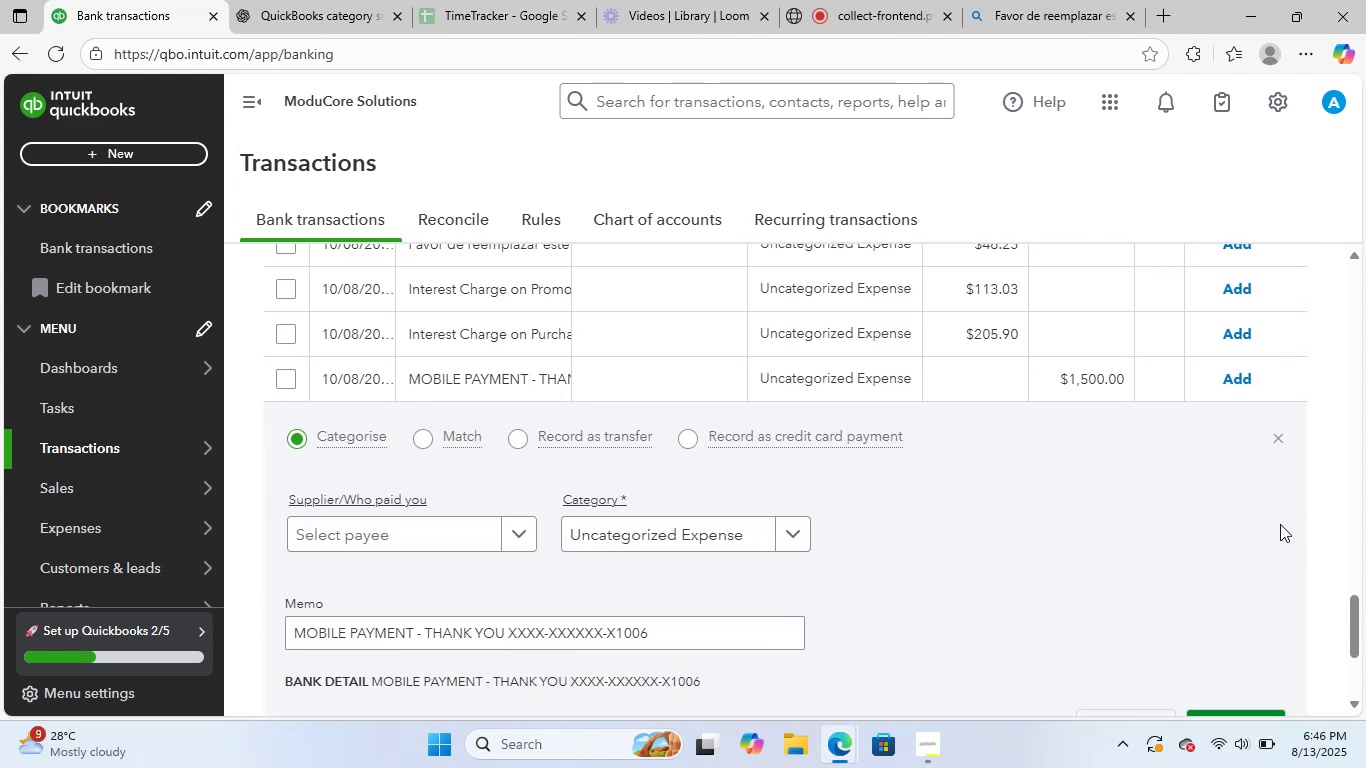 
left_click([1277, 442])
 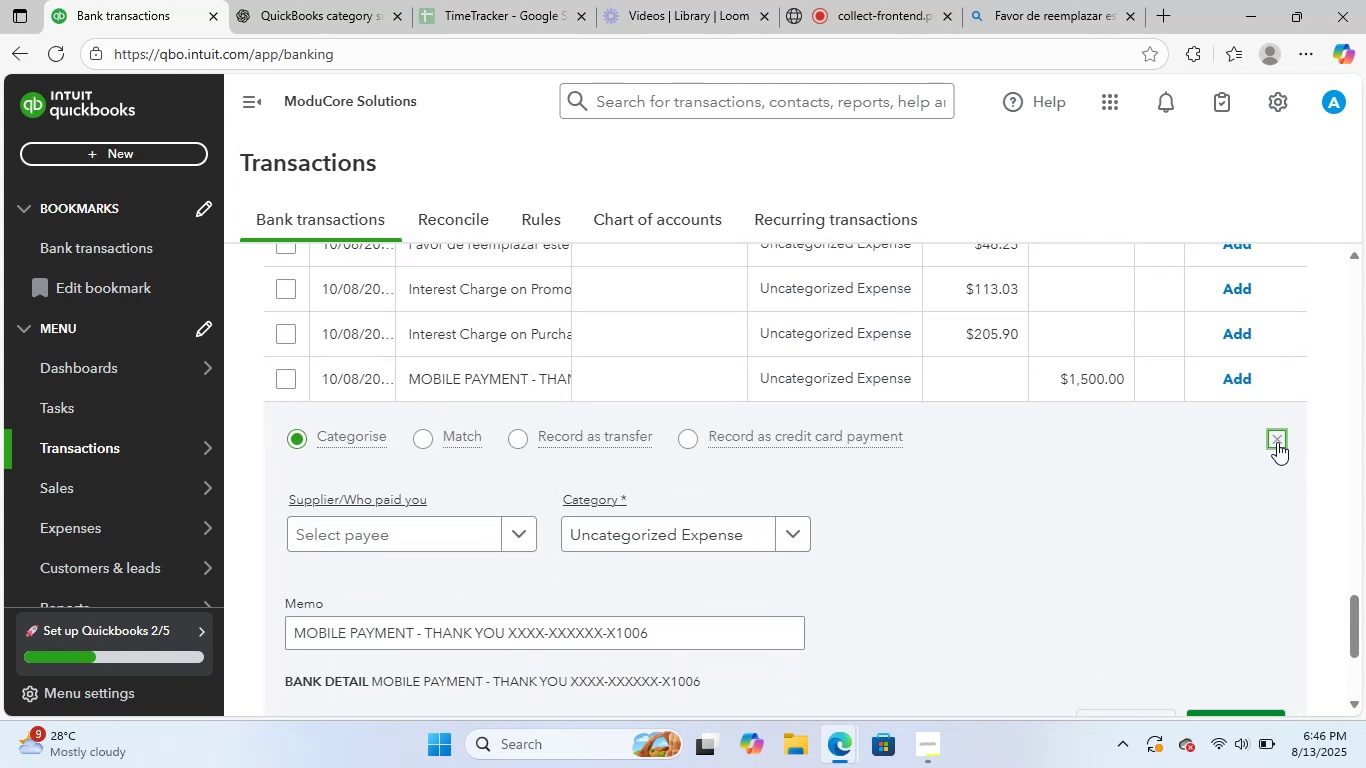 
scroll: coordinate [693, 460], scroll_direction: up, amount: 23.0
 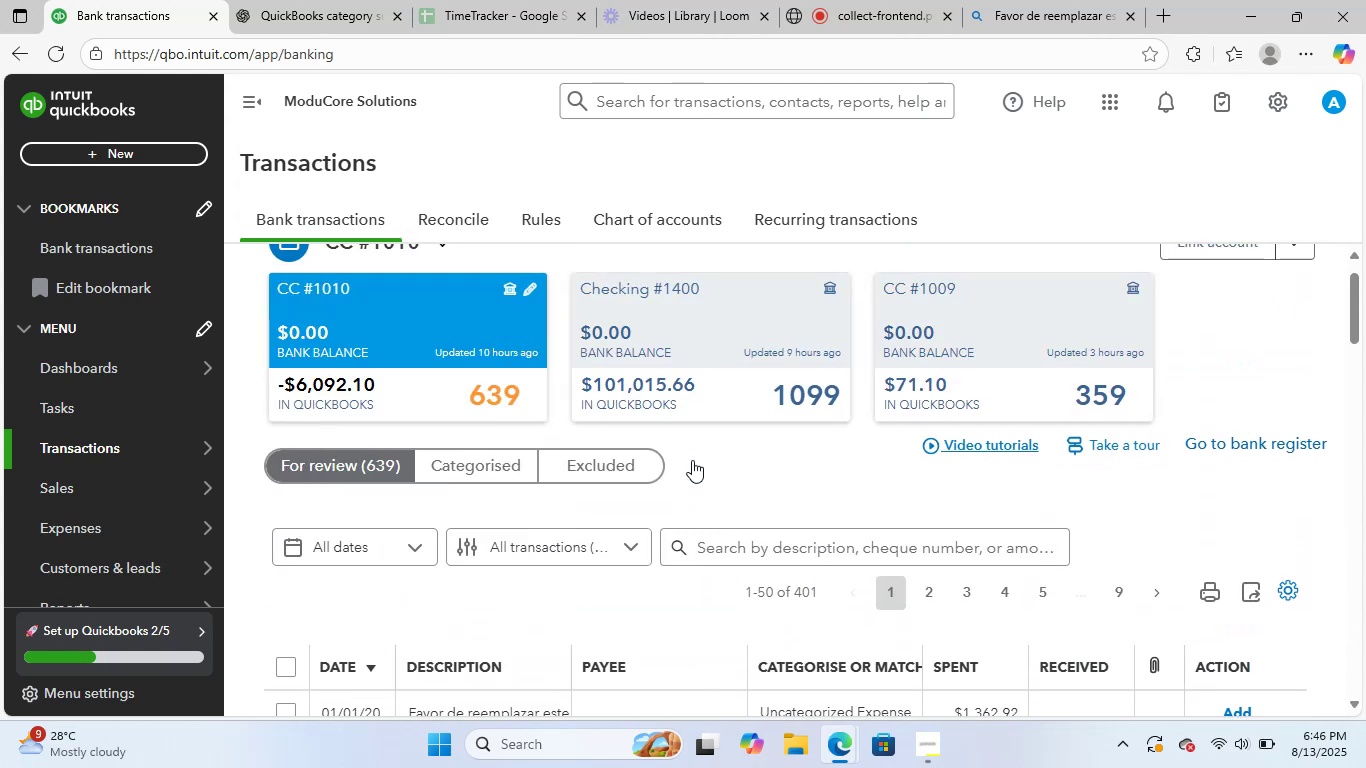 
scroll: coordinate [471, 493], scroll_direction: down, amount: 2.0
 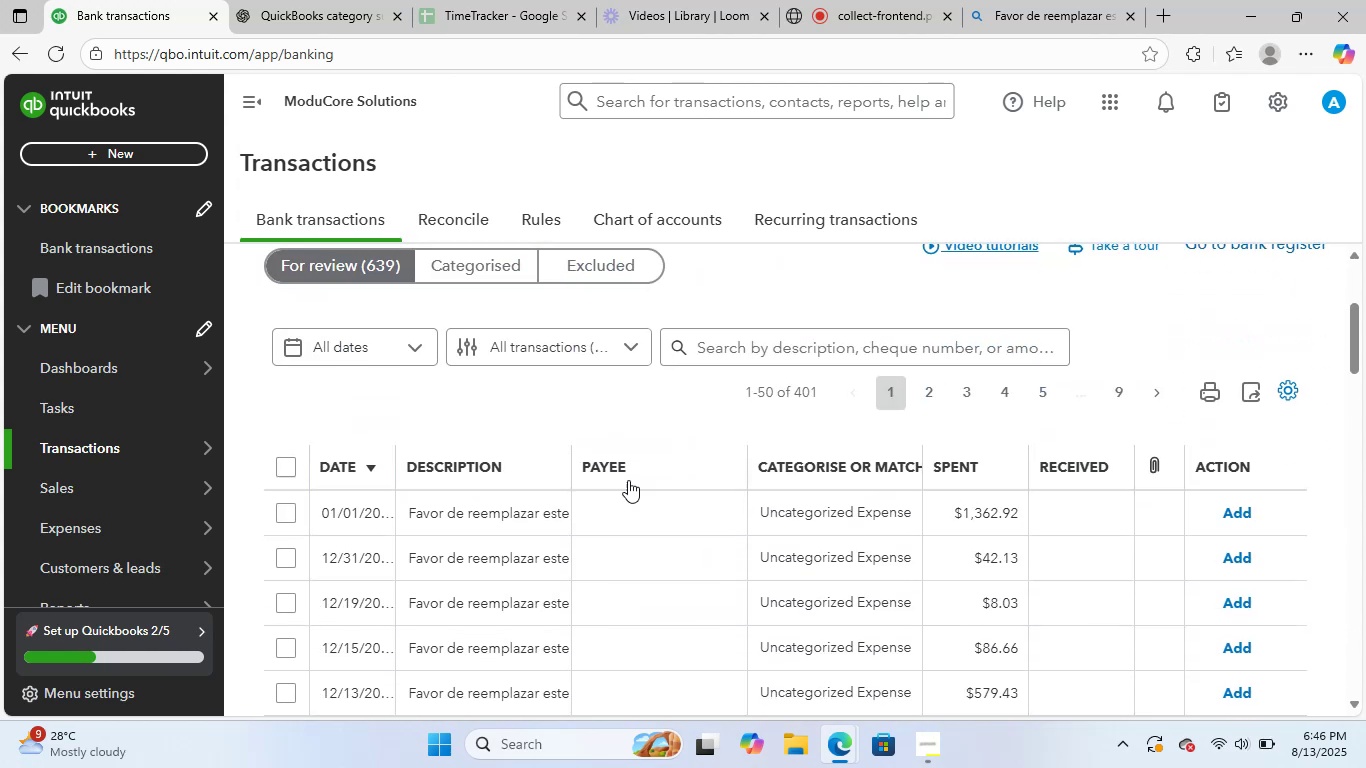 
scroll: coordinate [656, 445], scroll_direction: up, amount: 1.0
 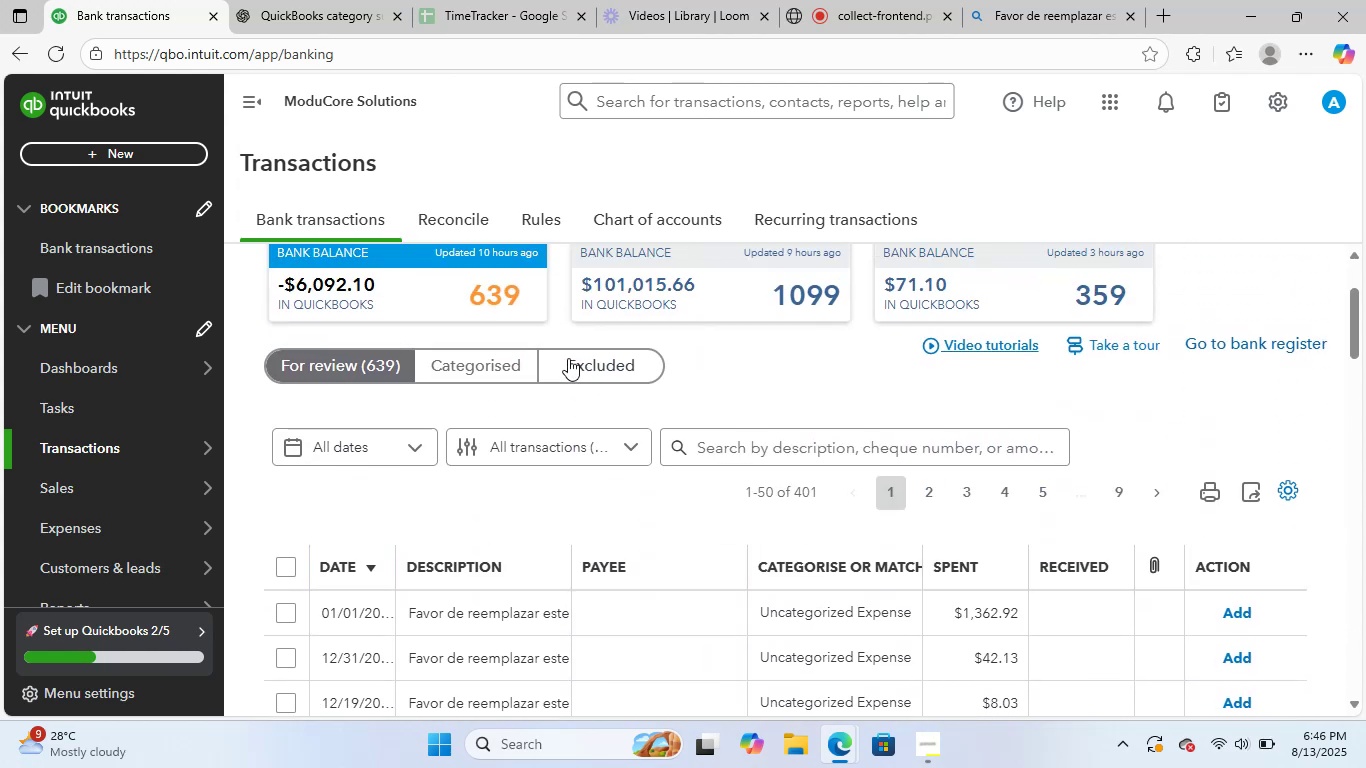 
left_click([503, 364])
 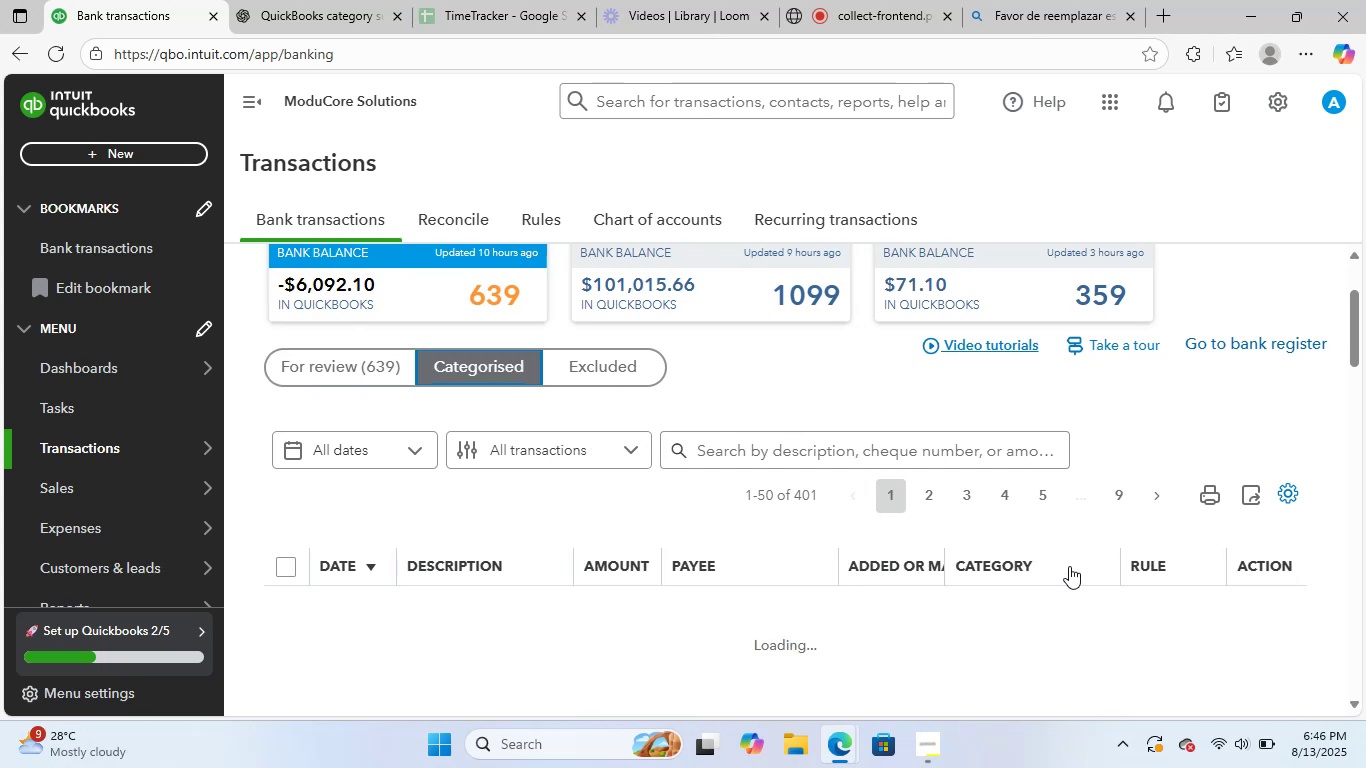 
wait(6.7)
 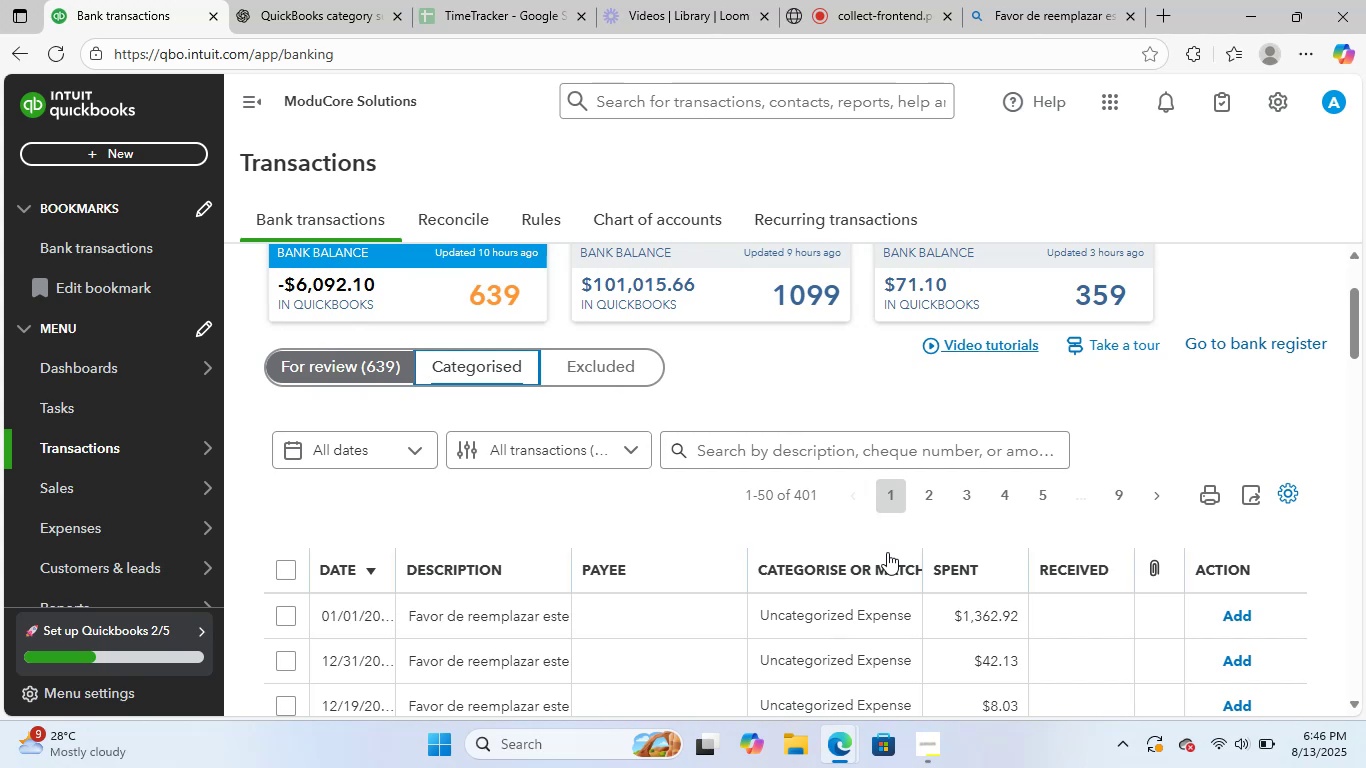 
scroll: coordinate [1065, 564], scroll_direction: down, amount: 4.0
 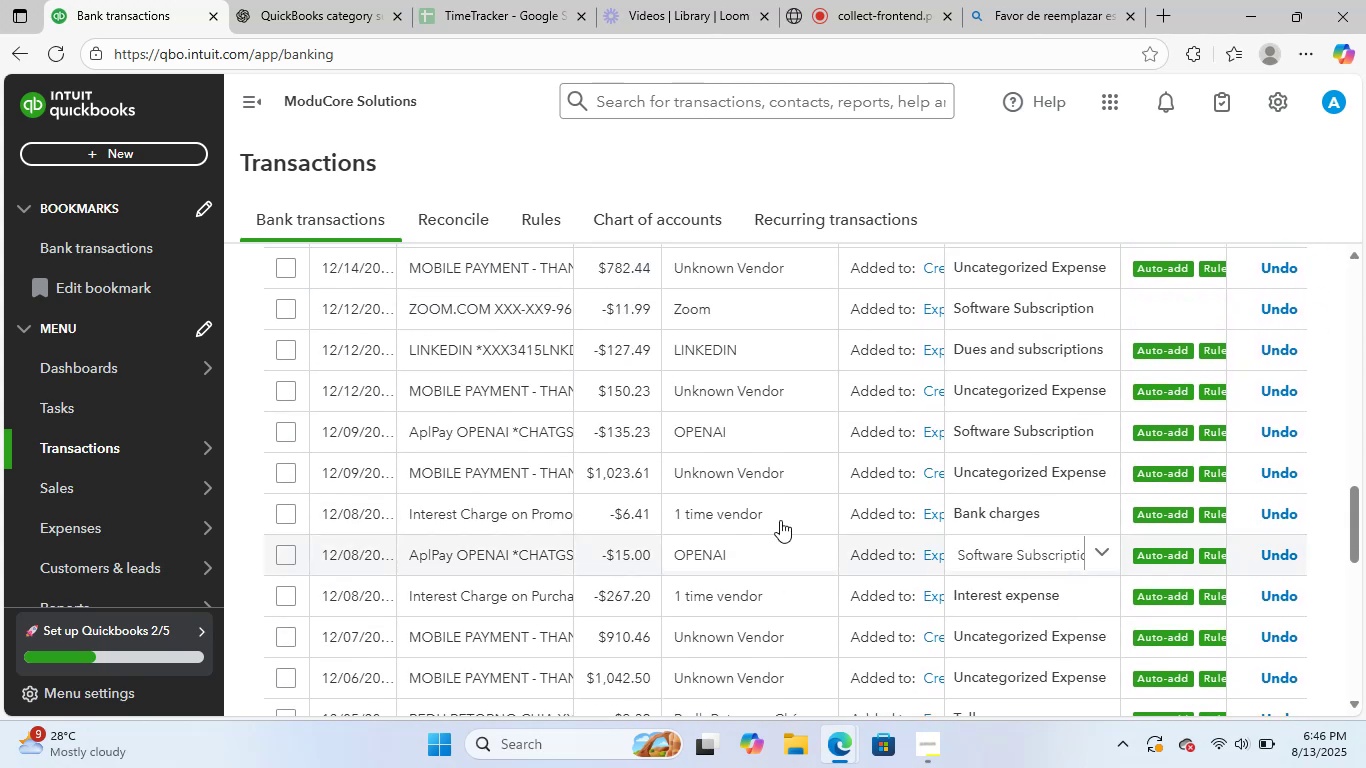 
left_click([539, 476])
 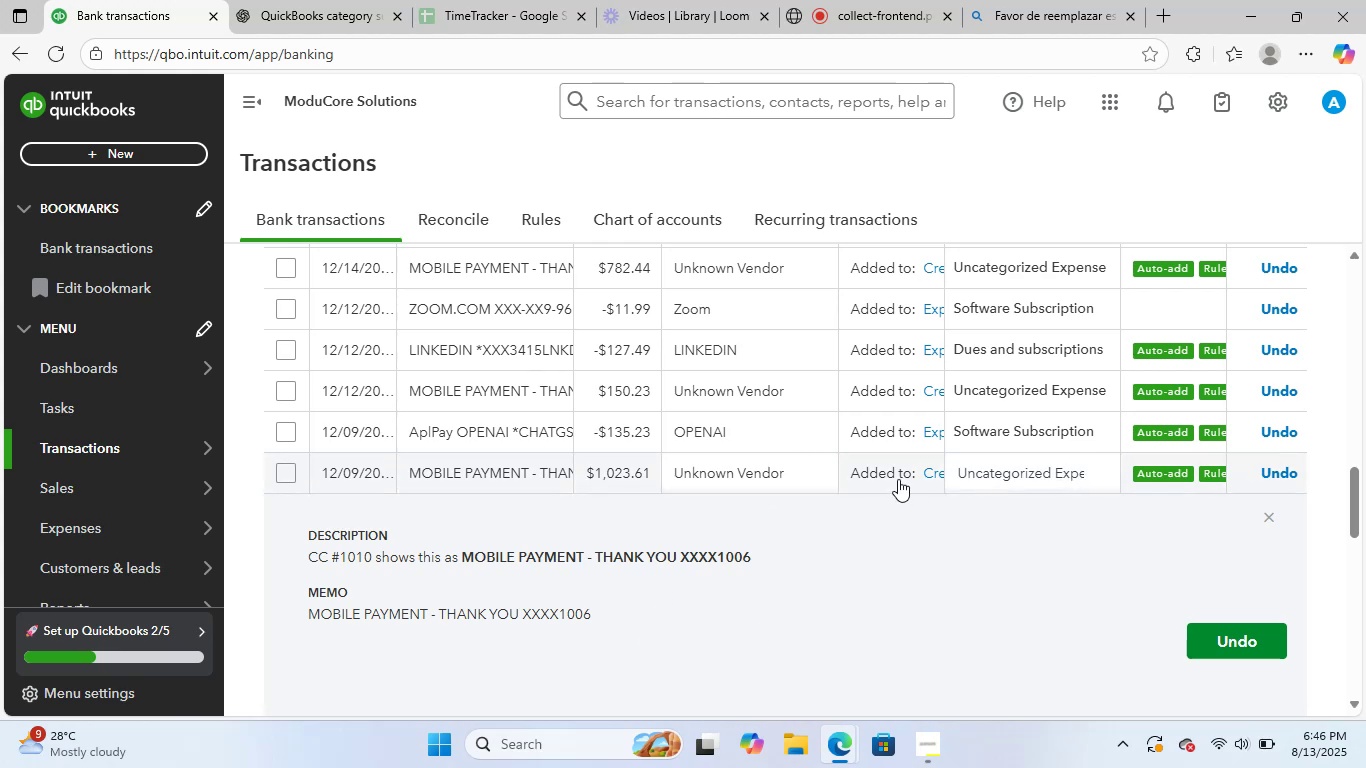 
wait(8.95)
 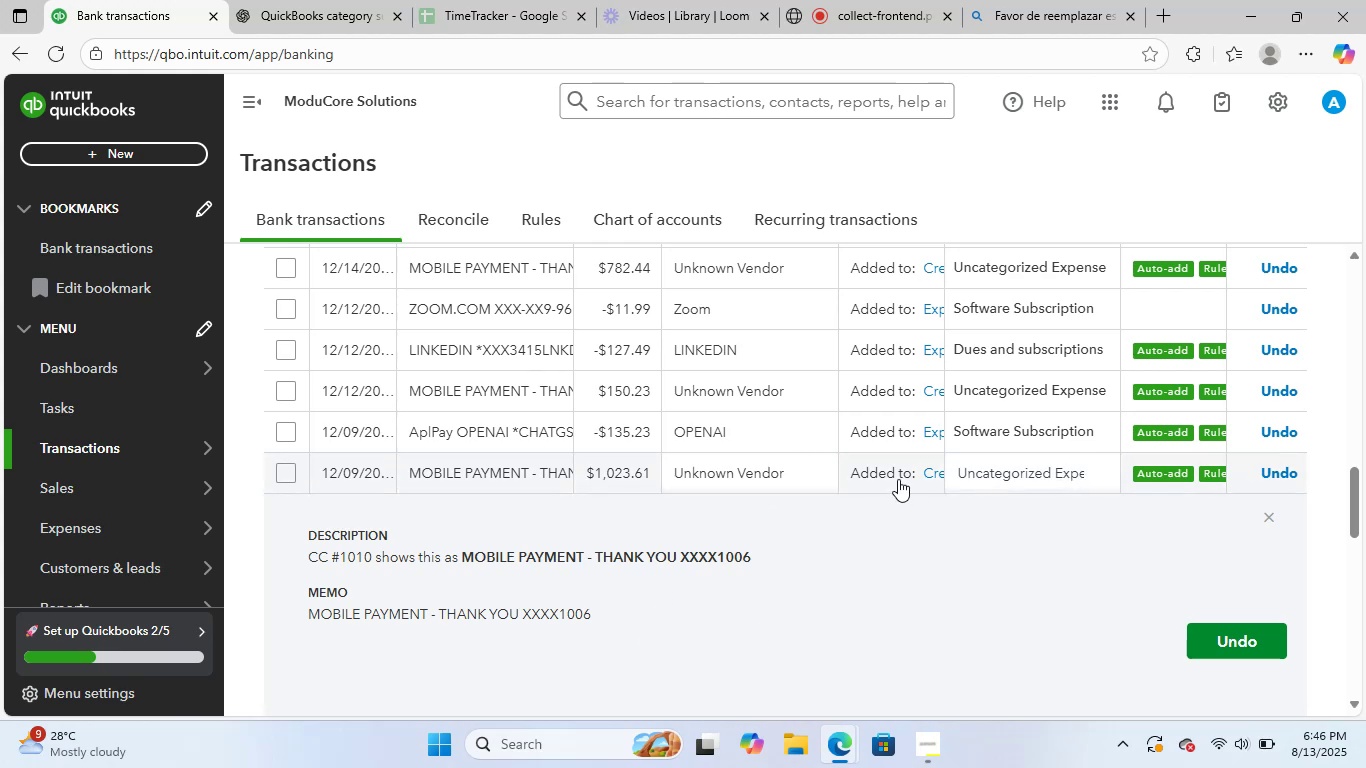 
left_click([1277, 513])
 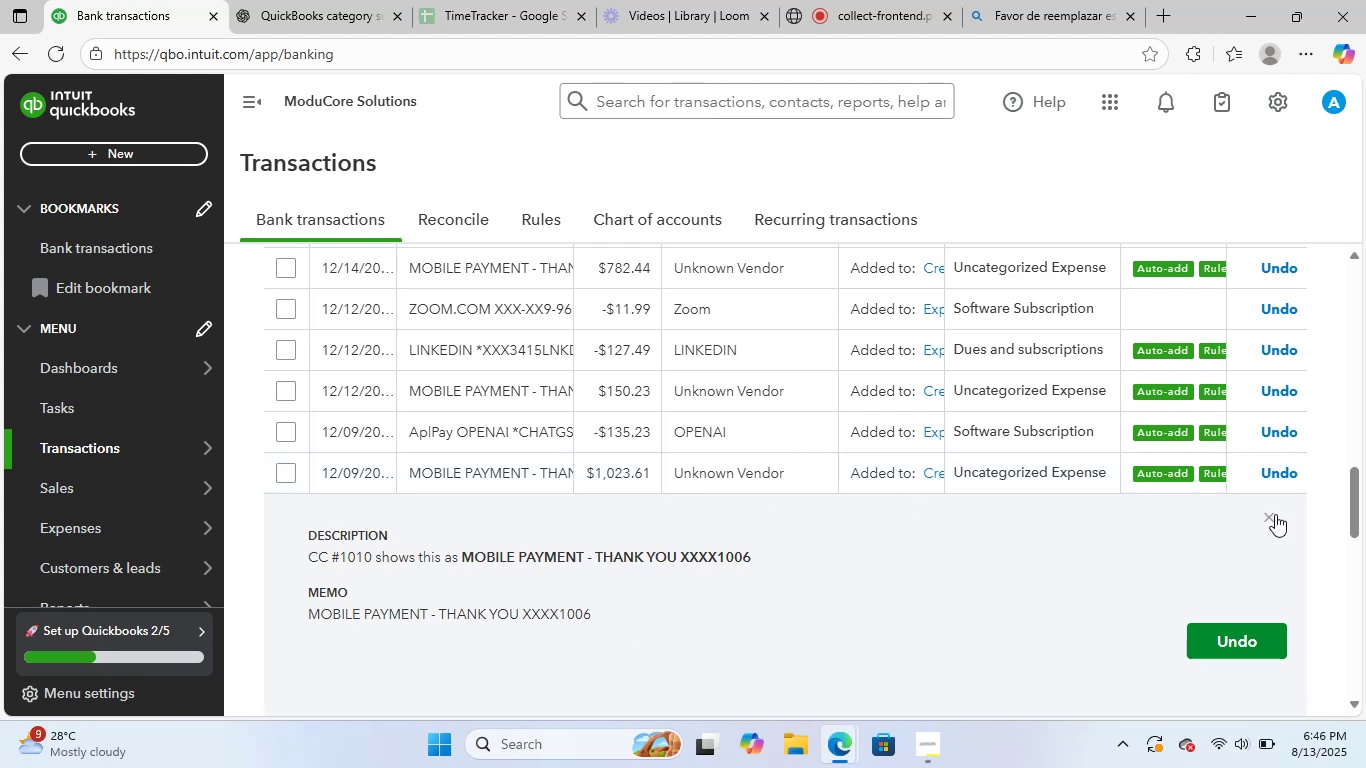 
left_click([1269, 516])
 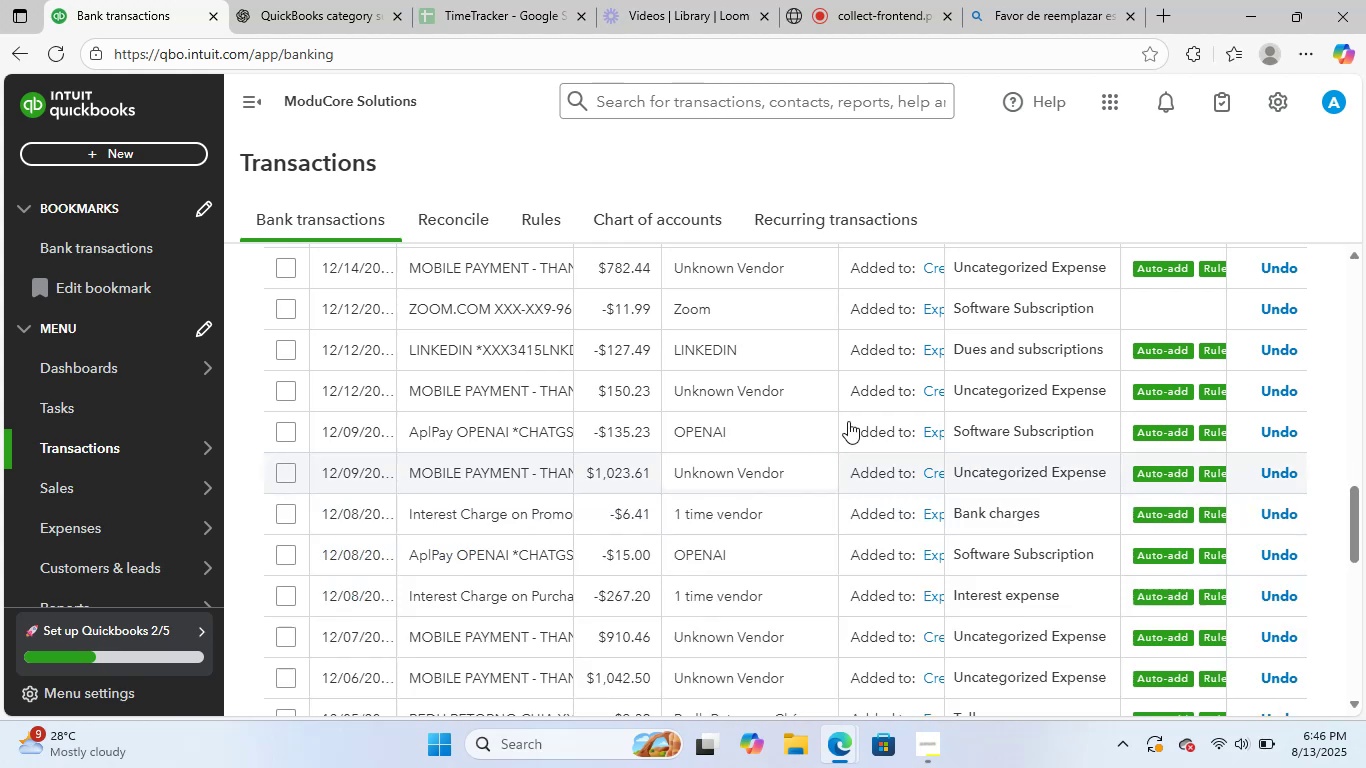 
scroll: coordinate [1073, 484], scroll_direction: up, amount: 38.0
 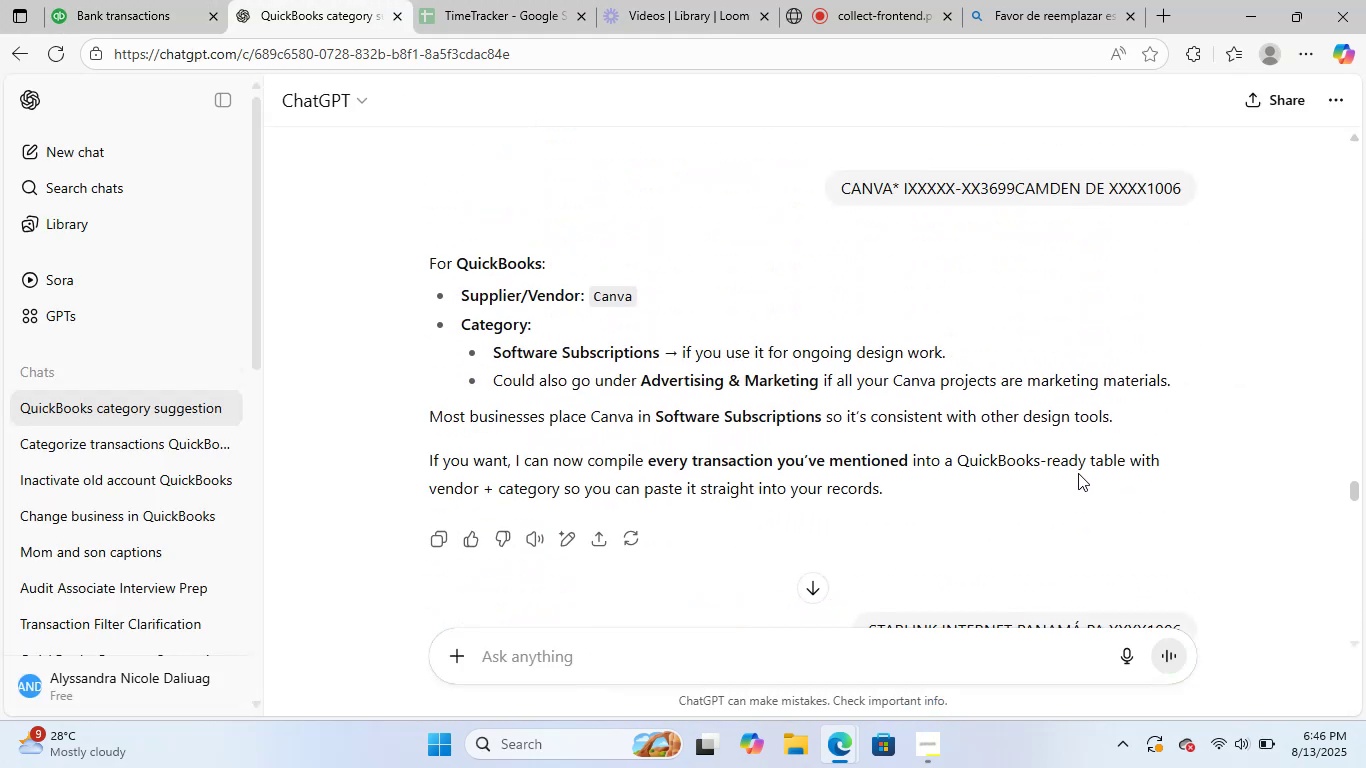 
scroll: coordinate [1080, 479], scroll_direction: up, amount: 22.0
 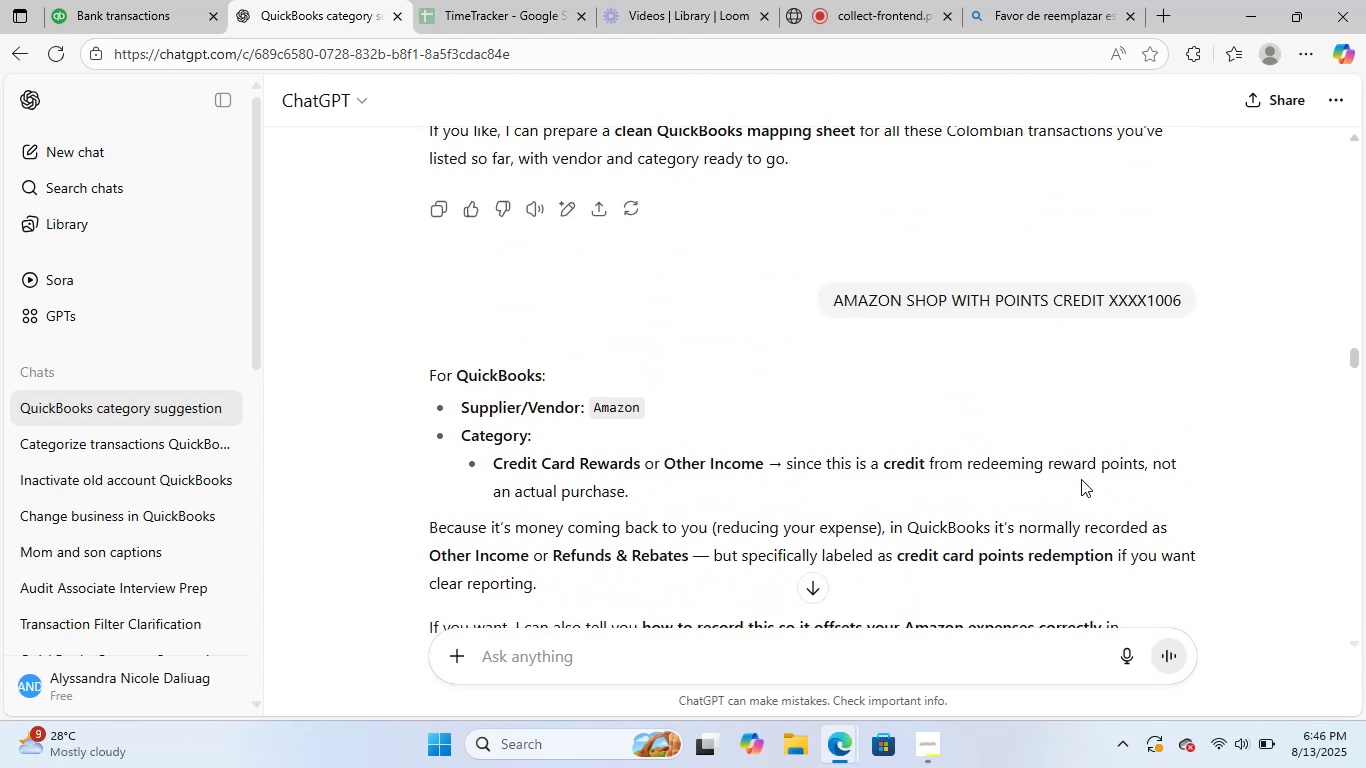 
scroll: coordinate [1083, 479], scroll_direction: up, amount: 20.0
 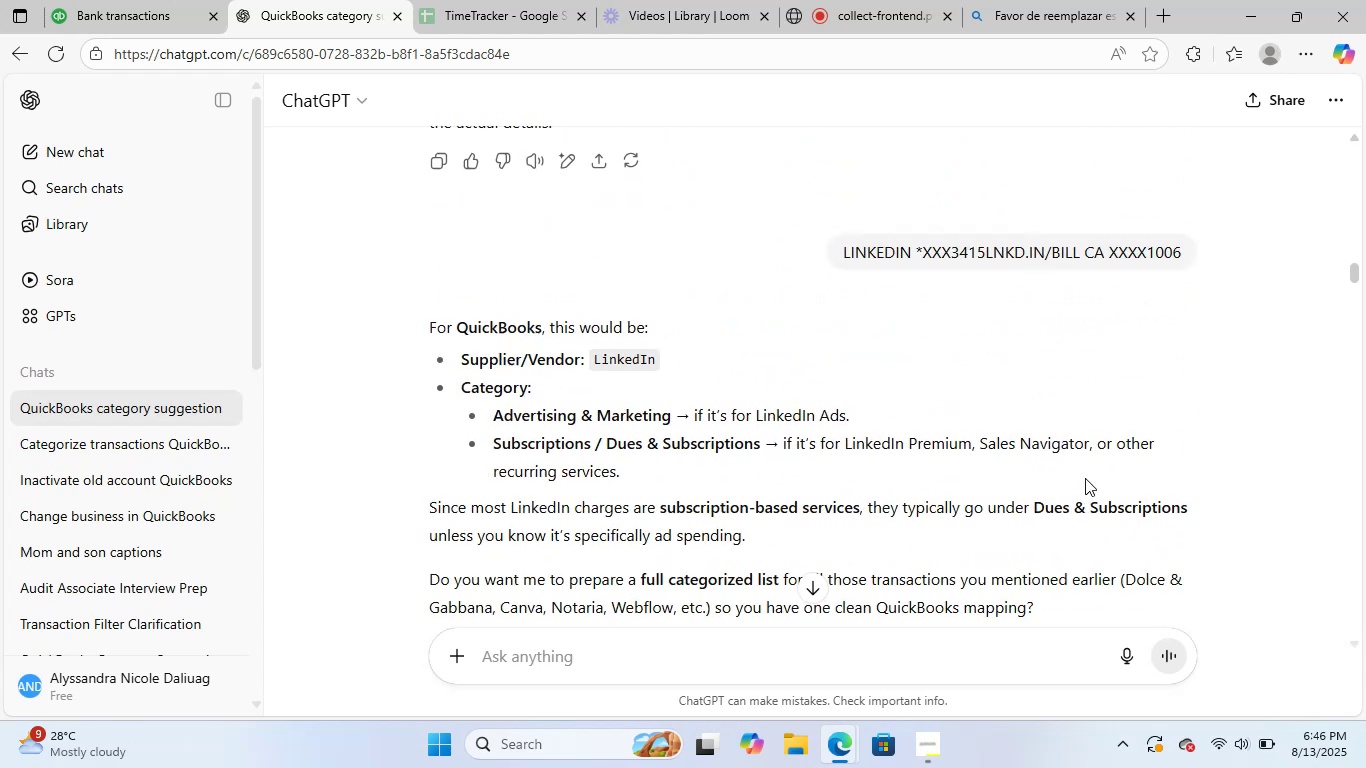 
scroll: coordinate [1087, 479], scroll_direction: down, amount: 8.0
 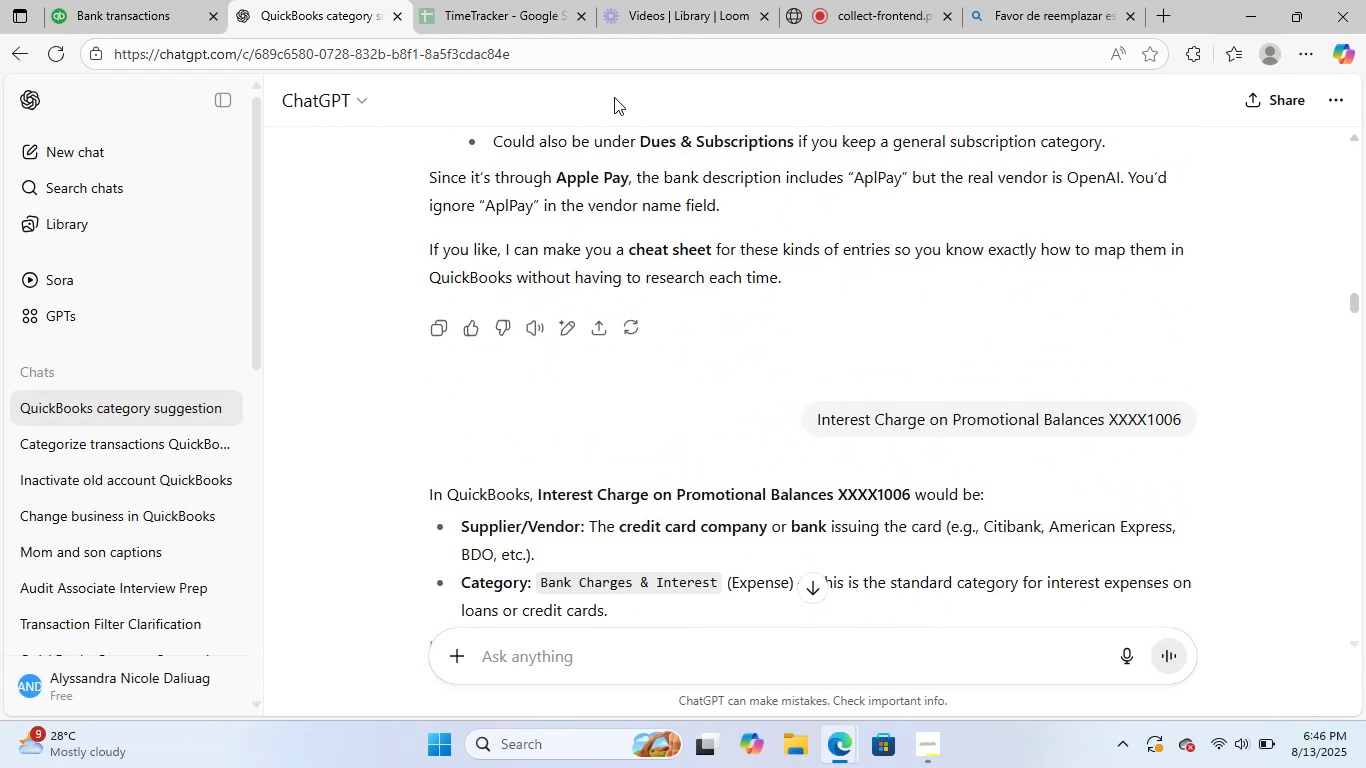 
left_click([517, 0])
 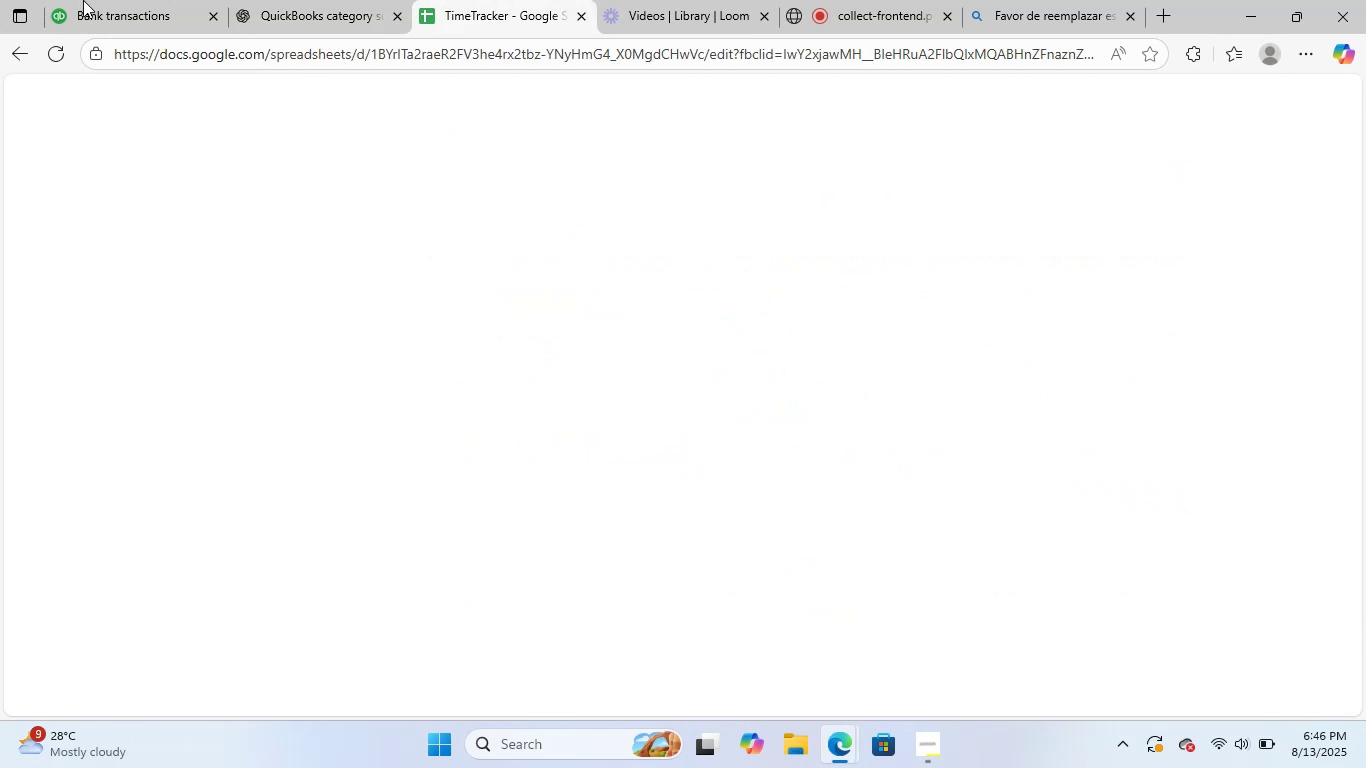 
left_click([83, 0])
 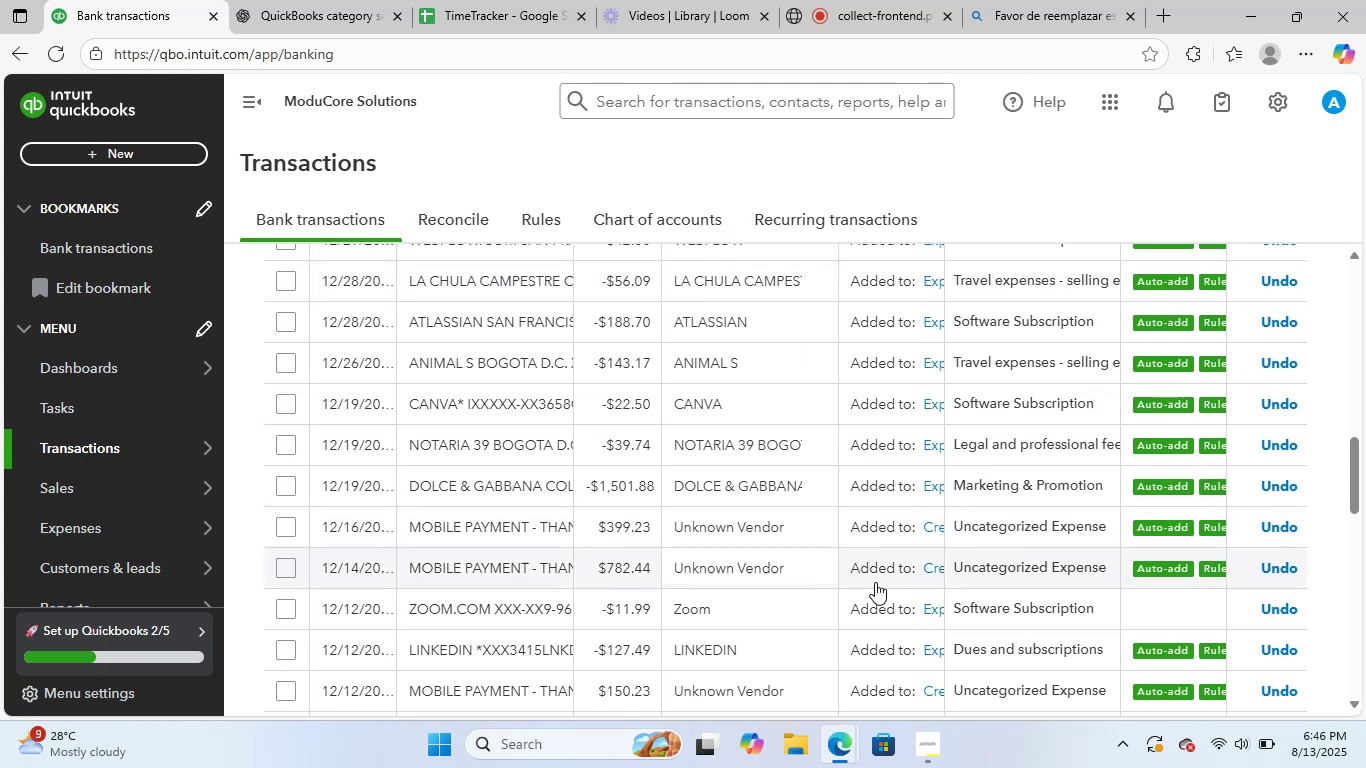 
scroll: coordinate [875, 582], scroll_direction: up, amount: 4.0
 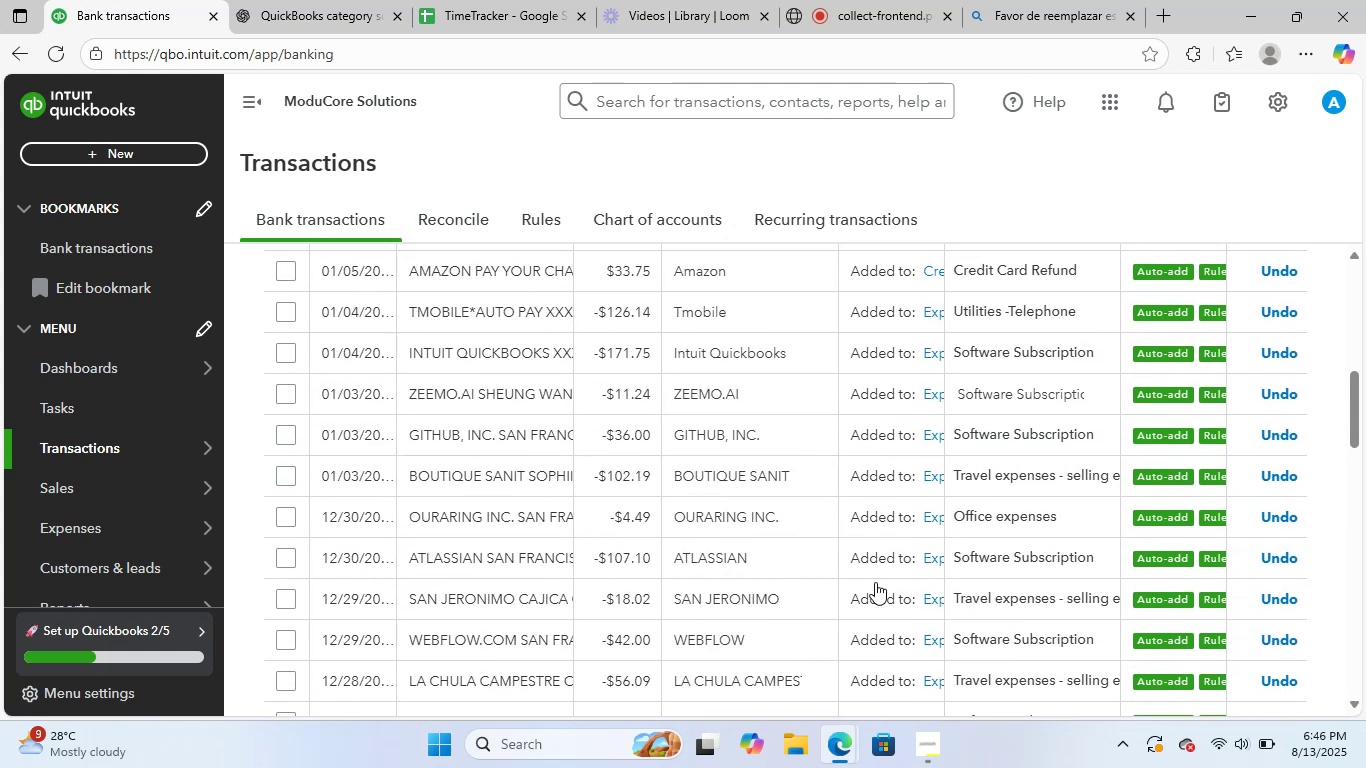 
scroll: coordinate [875, 582], scroll_direction: down, amount: 3.0
 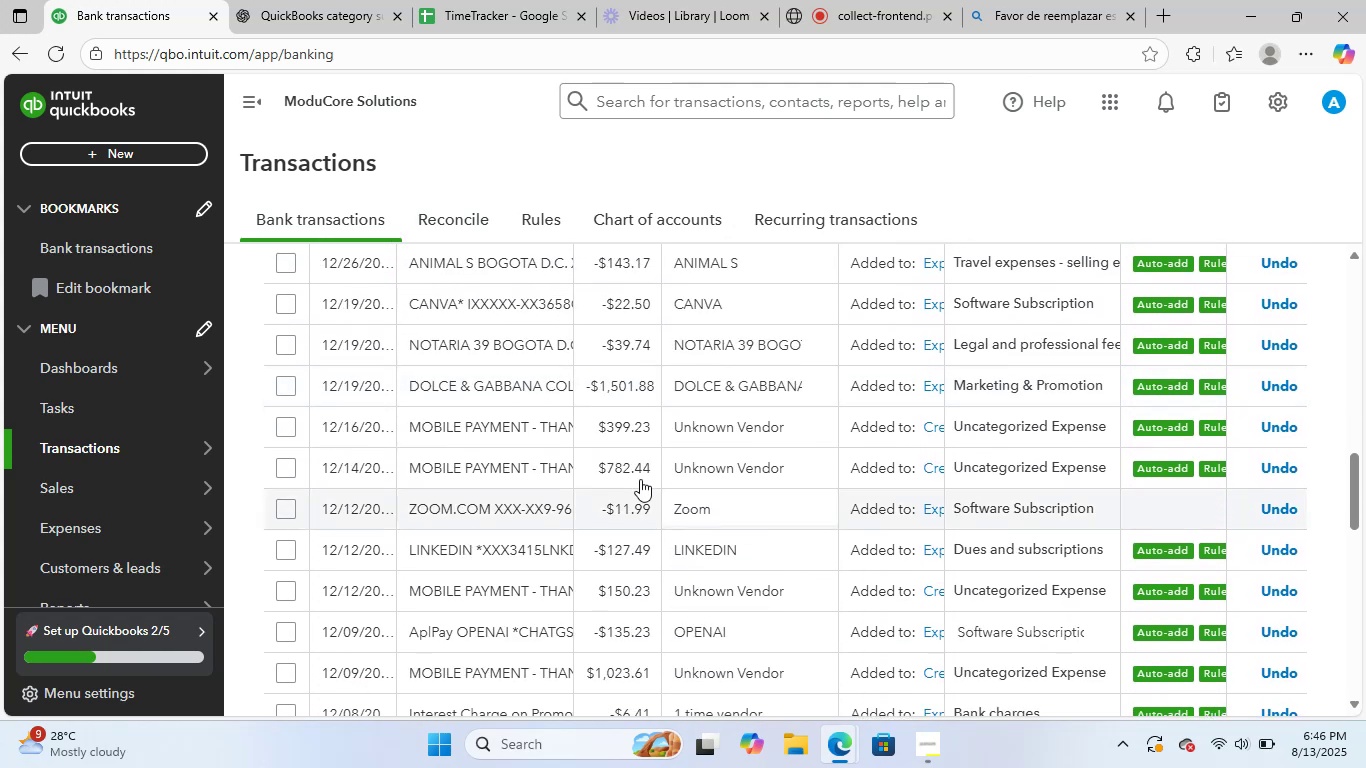 
left_click([515, 426])
 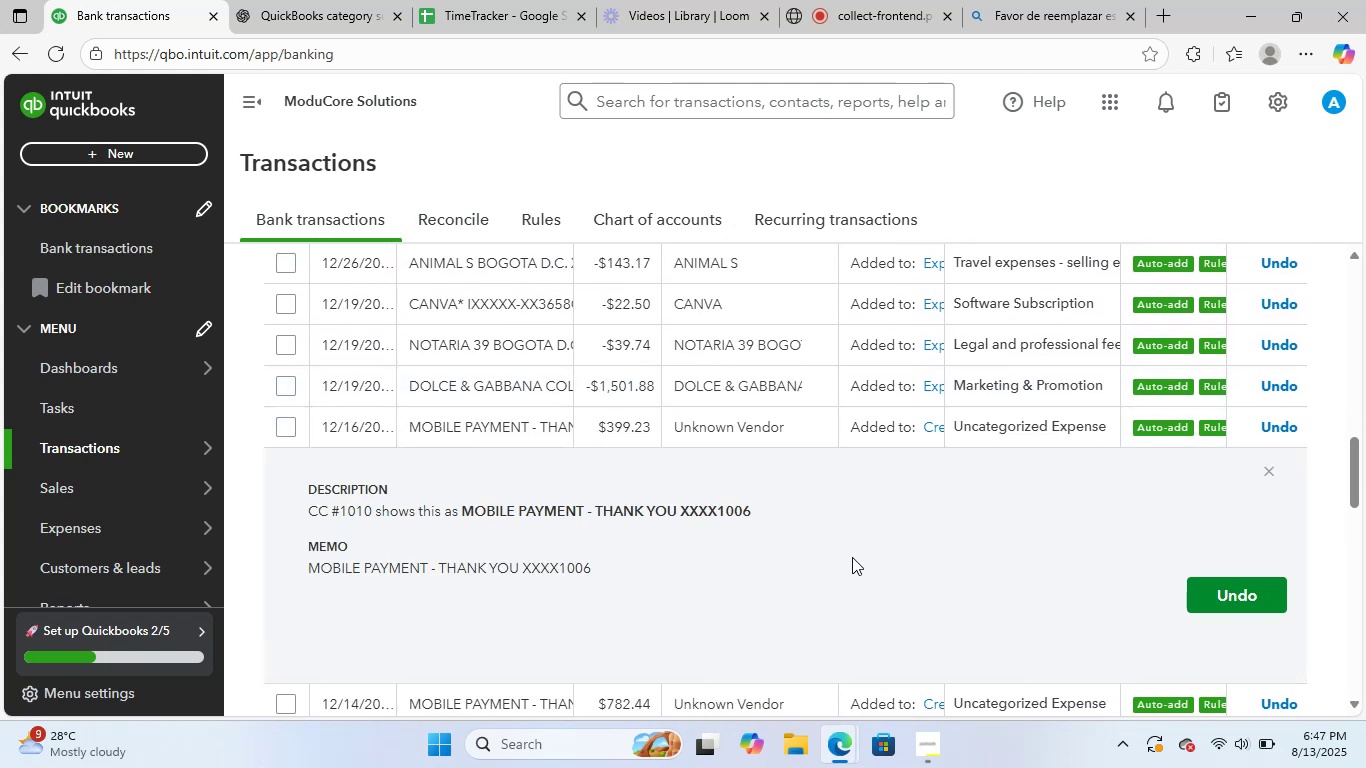 
mouse_move([340, 17])
 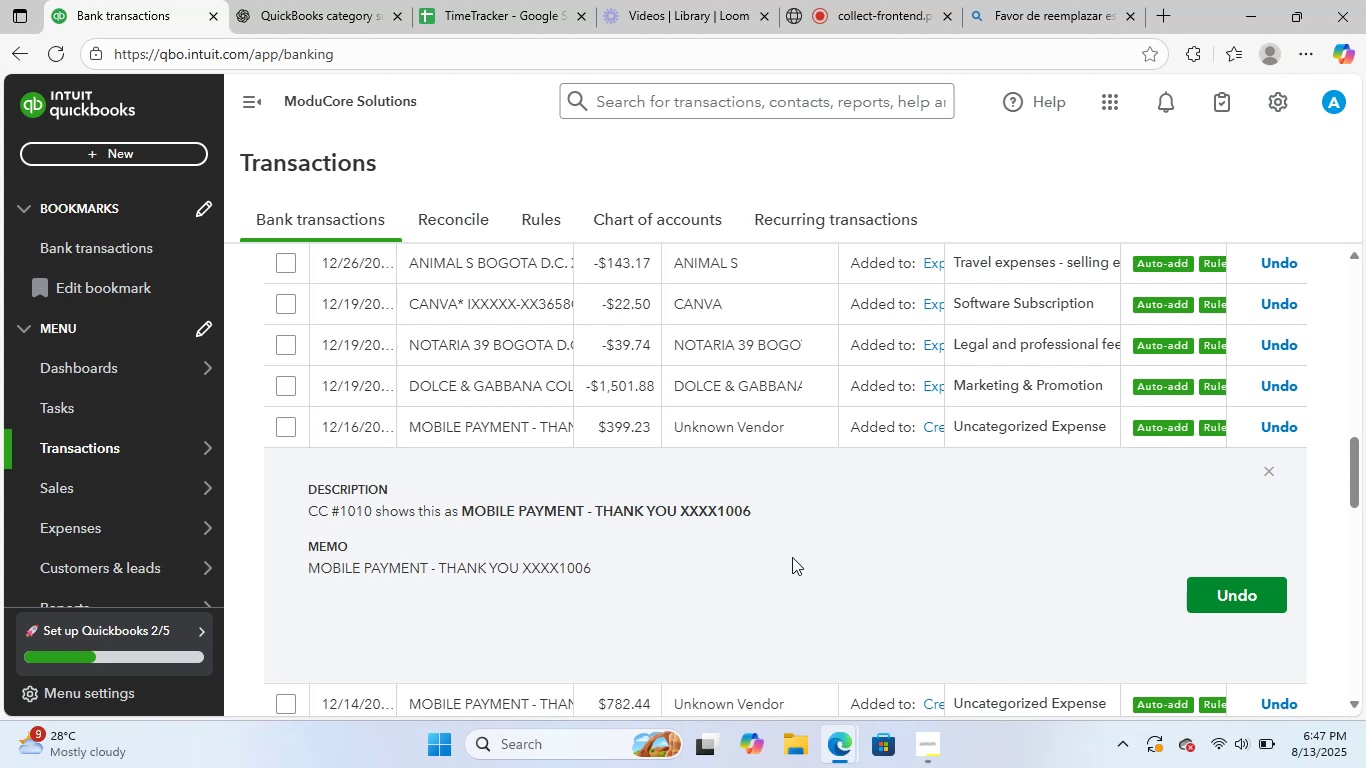 
wait(19.7)
 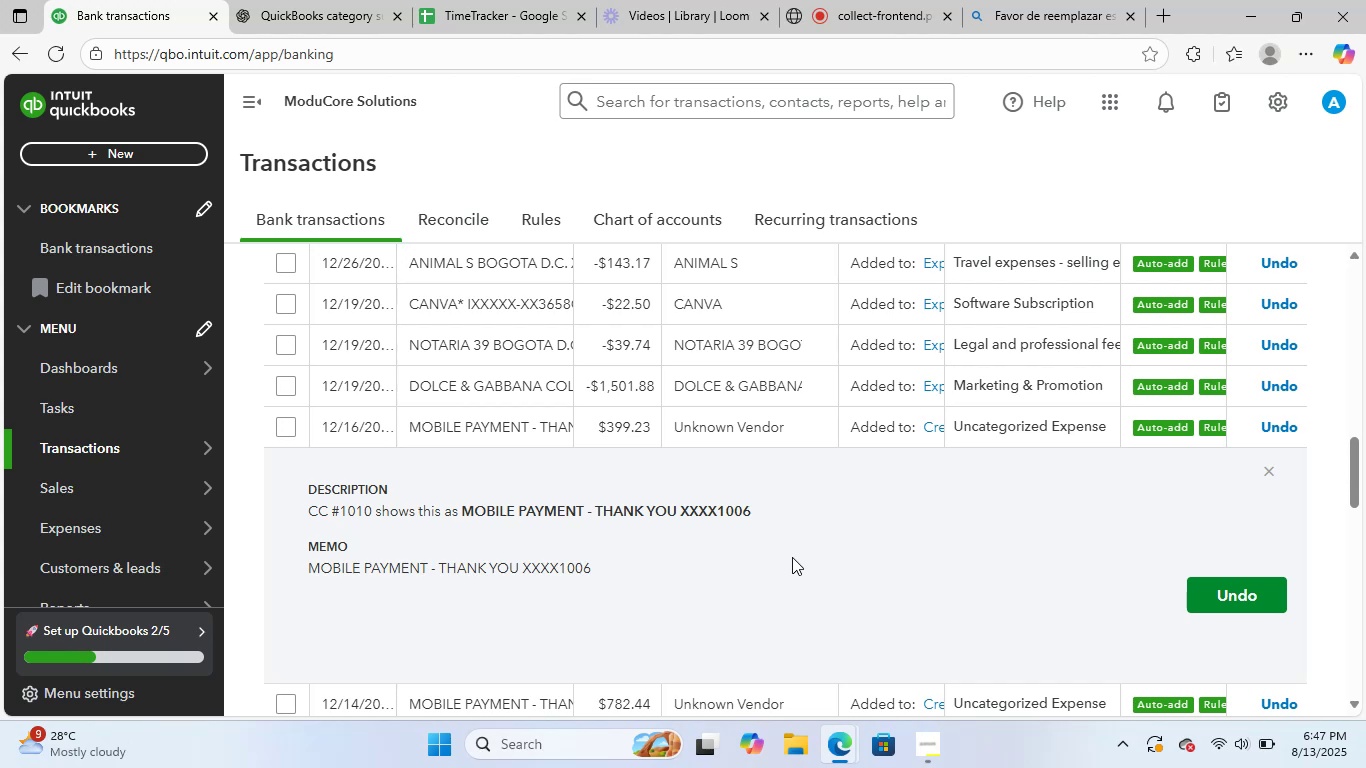 
left_click([1268, 468])
 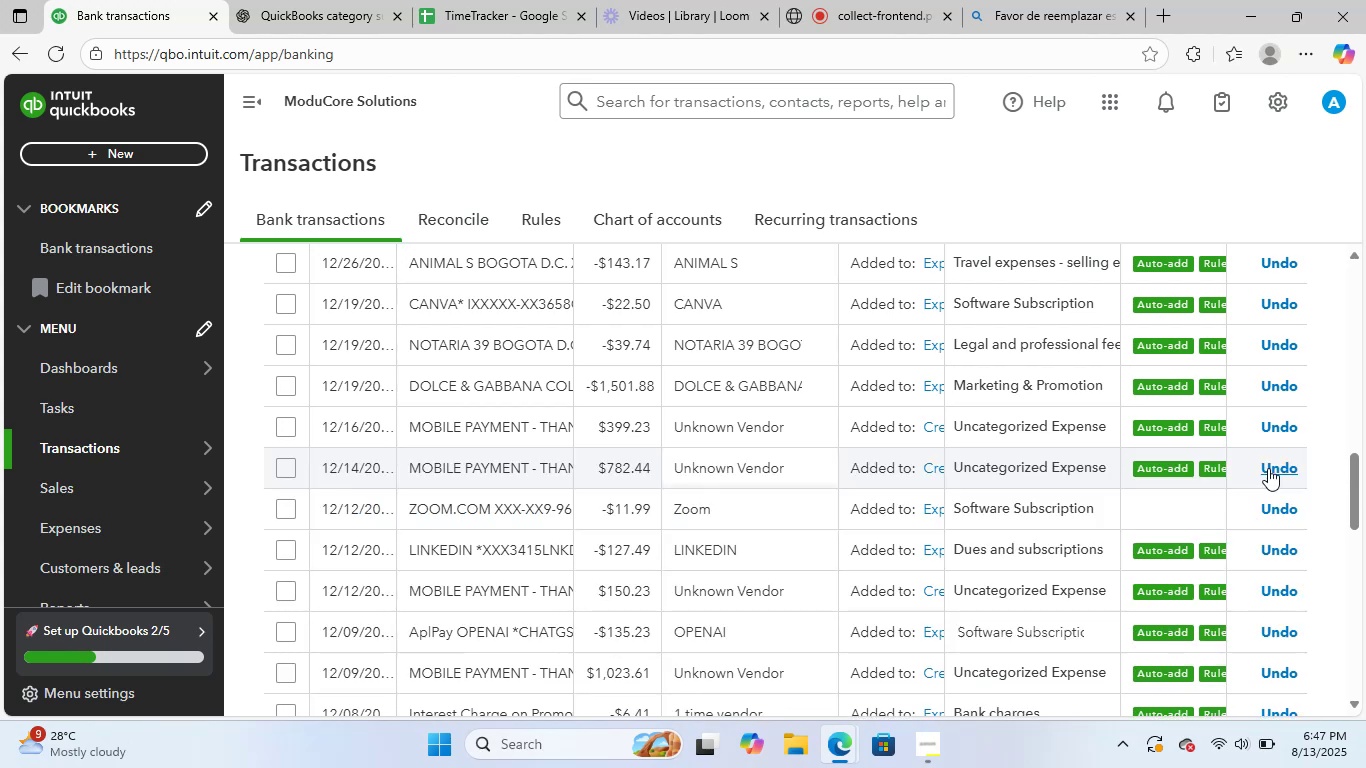 
mouse_move([946, 422])
 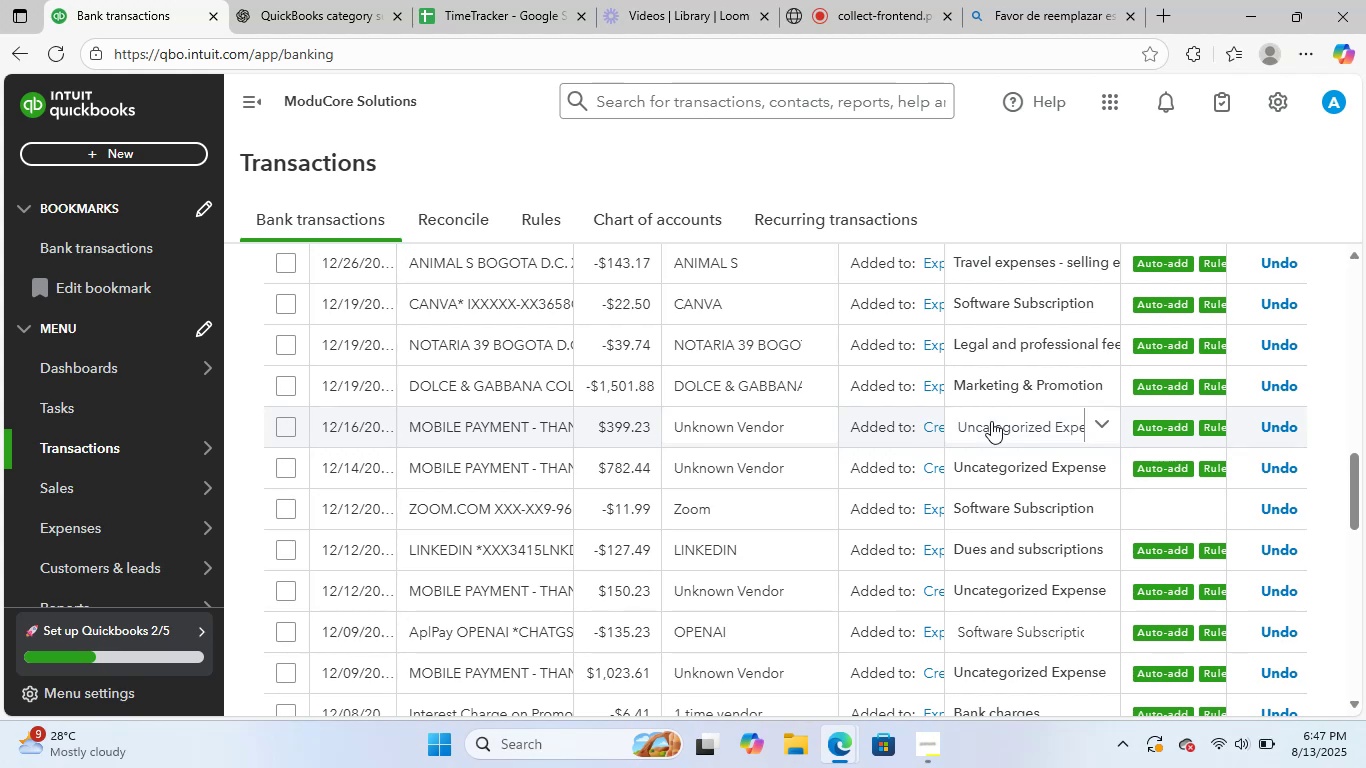 
scroll: coordinate [801, 491], scroll_direction: up, amount: 14.0
 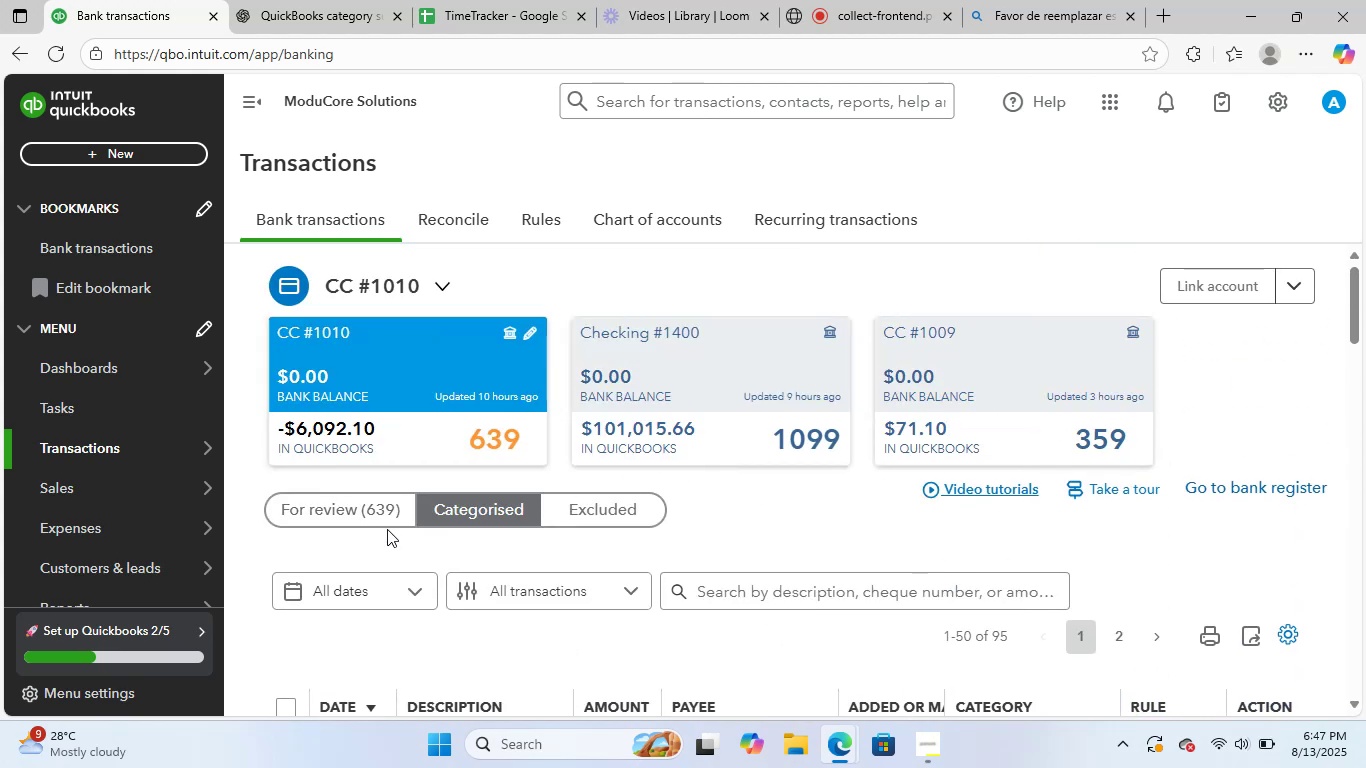 
left_click([358, 509])
 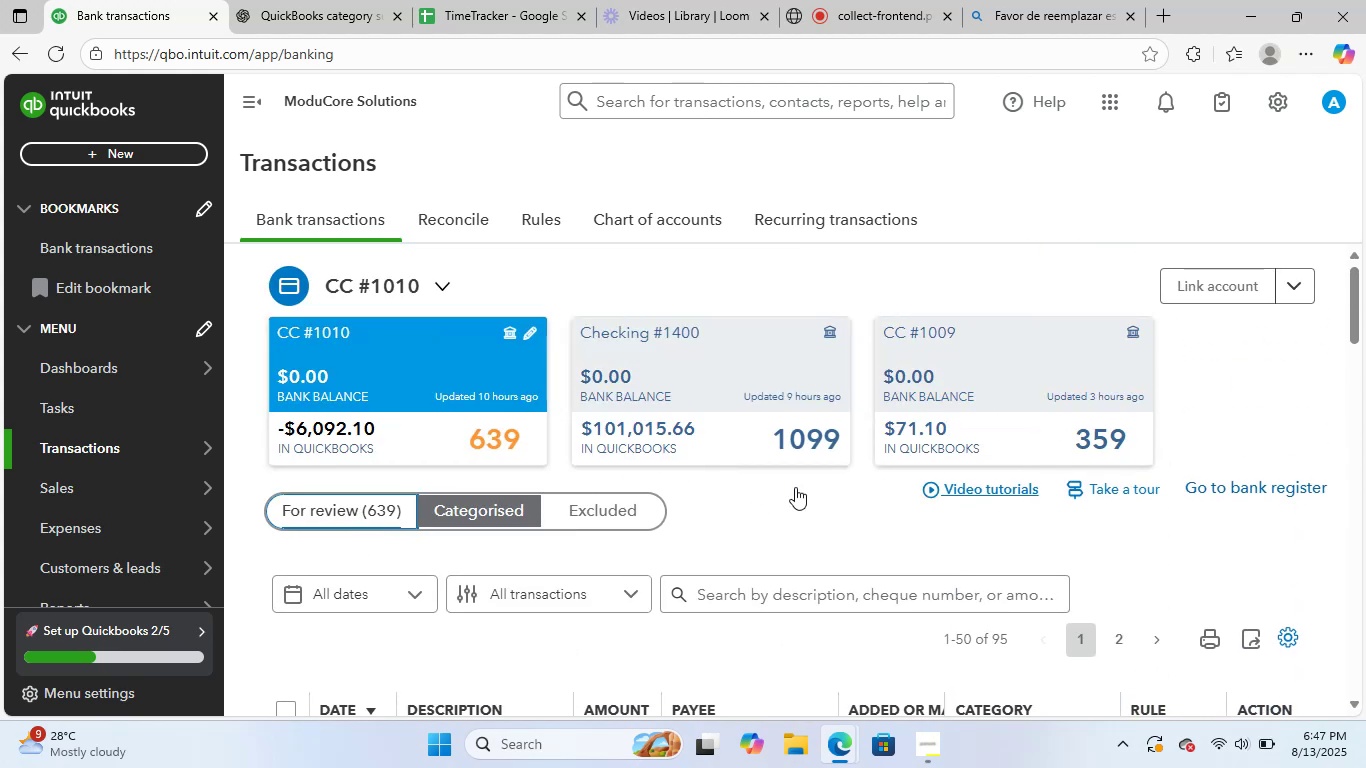 
scroll: coordinate [610, 554], scroll_direction: down, amount: 28.0
 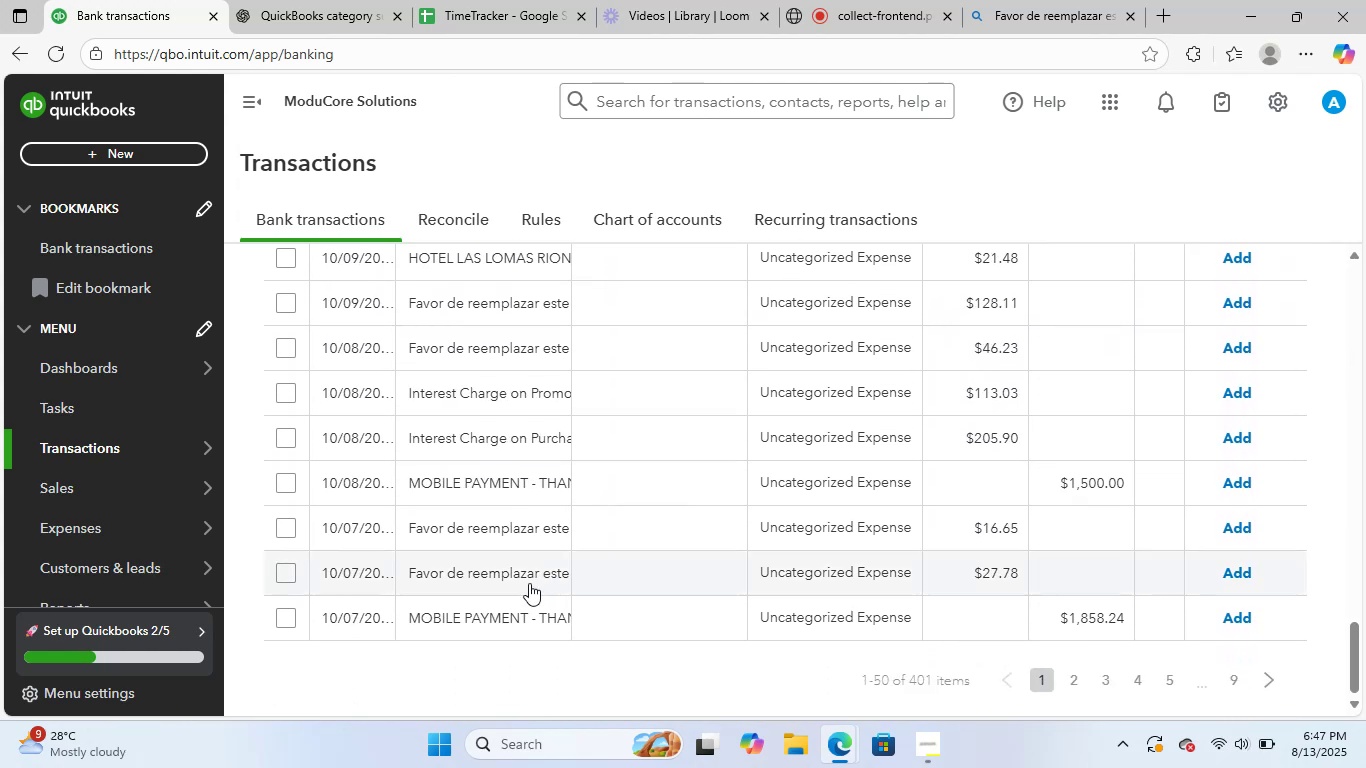 
left_click([504, 465])
 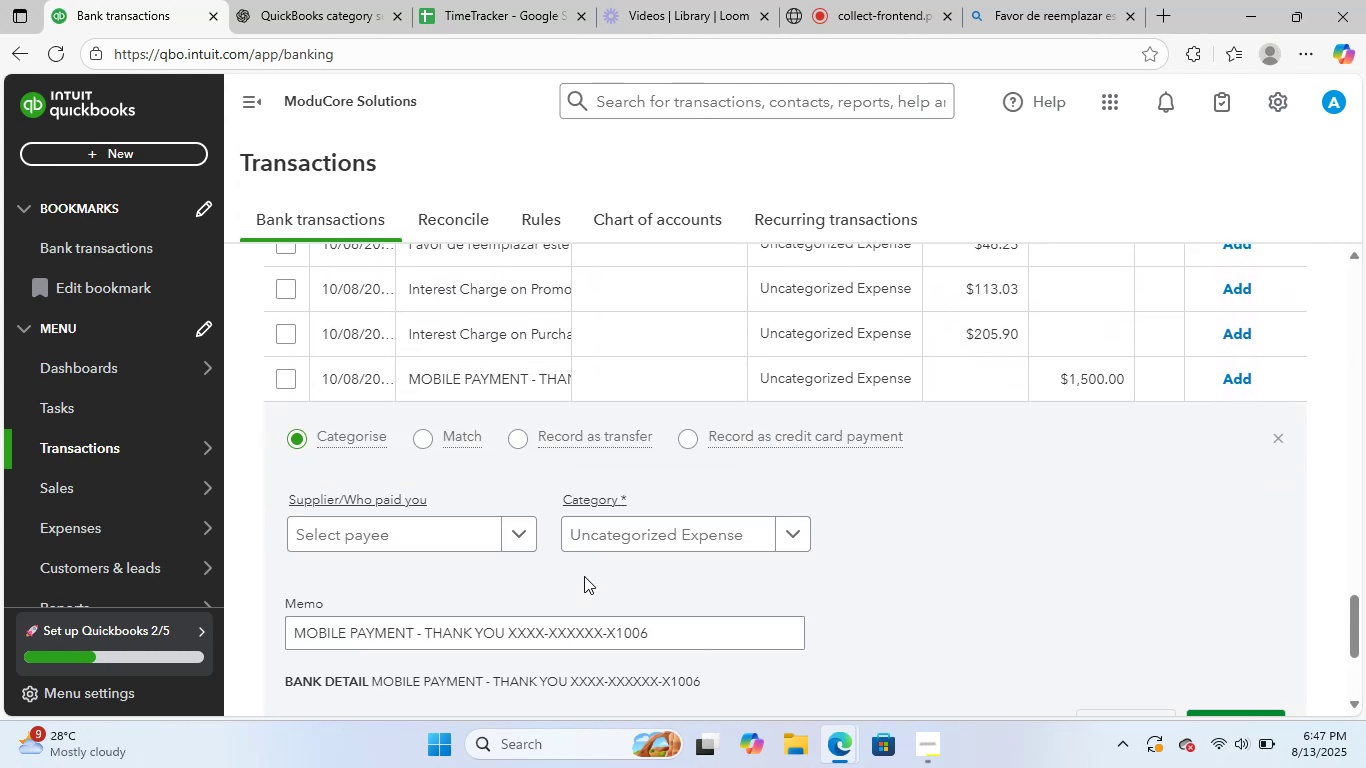 
scroll: coordinate [641, 574], scroll_direction: down, amount: 1.0
 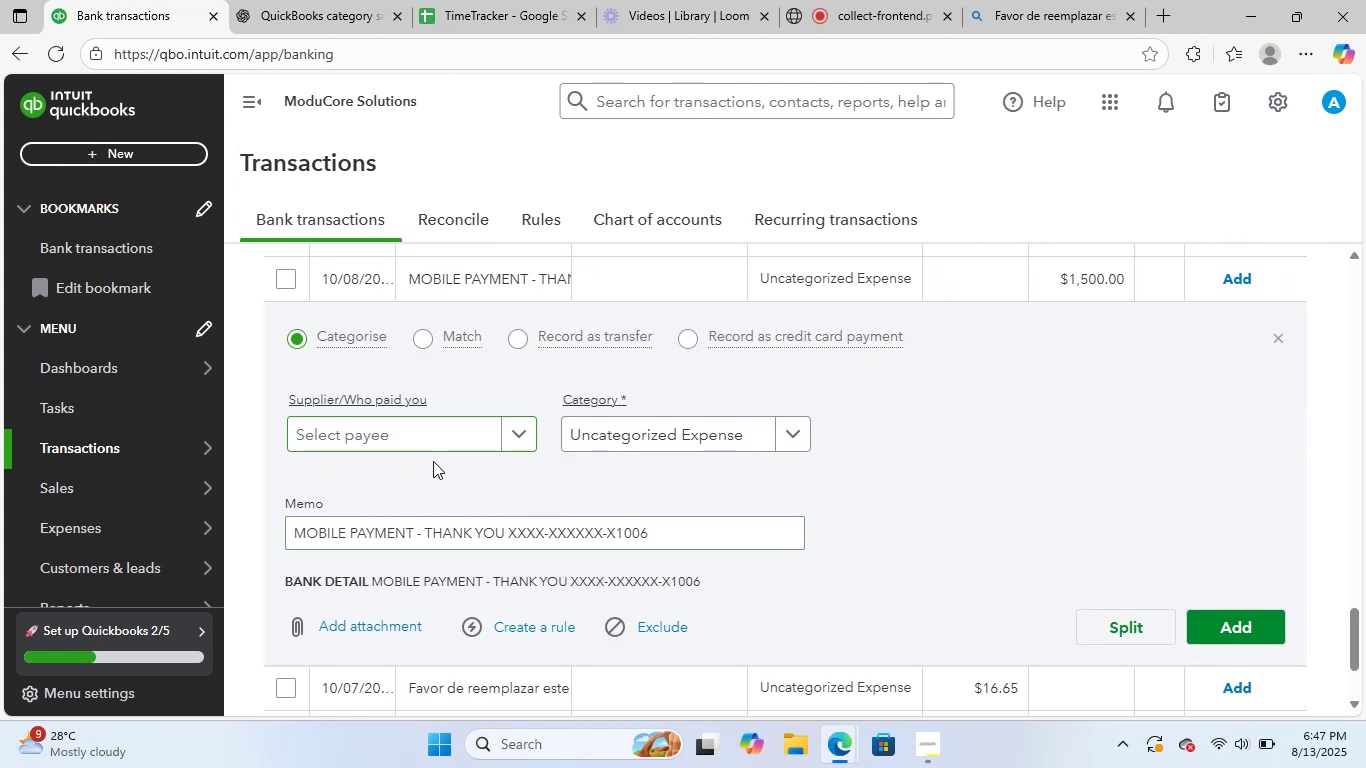 
wait(5.49)
 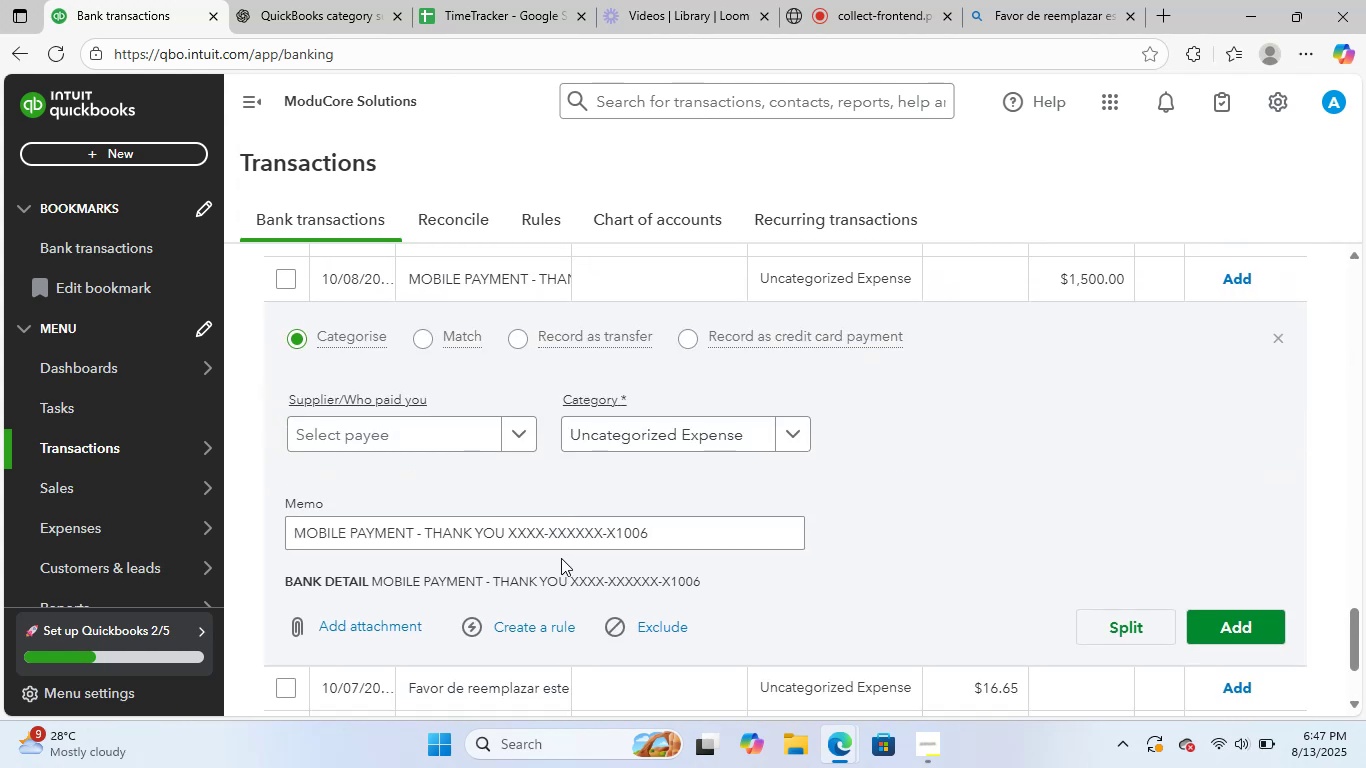 
scroll: coordinate [1221, 501], scroll_direction: up, amount: 20.0
 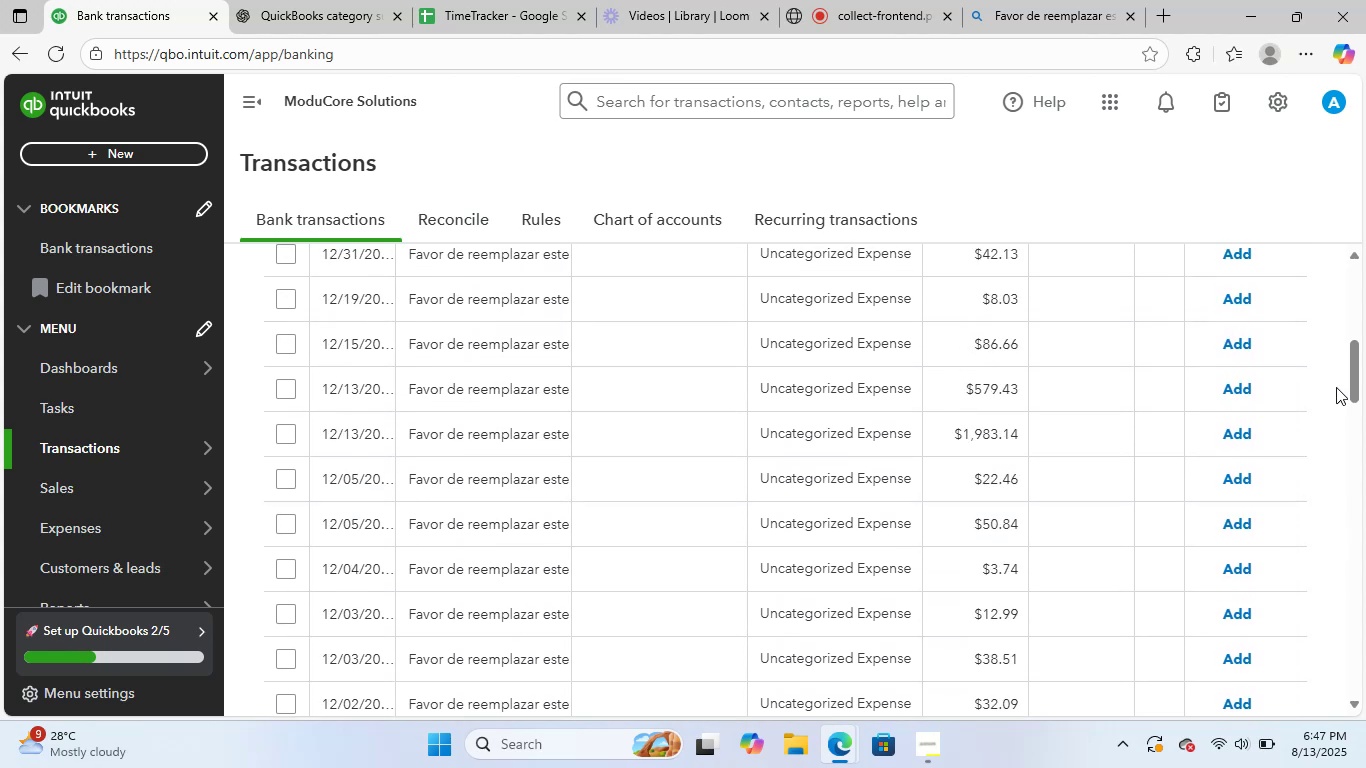 
left_click_drag(start_coordinate=[1365, 364], to_coordinate=[1333, 180])
 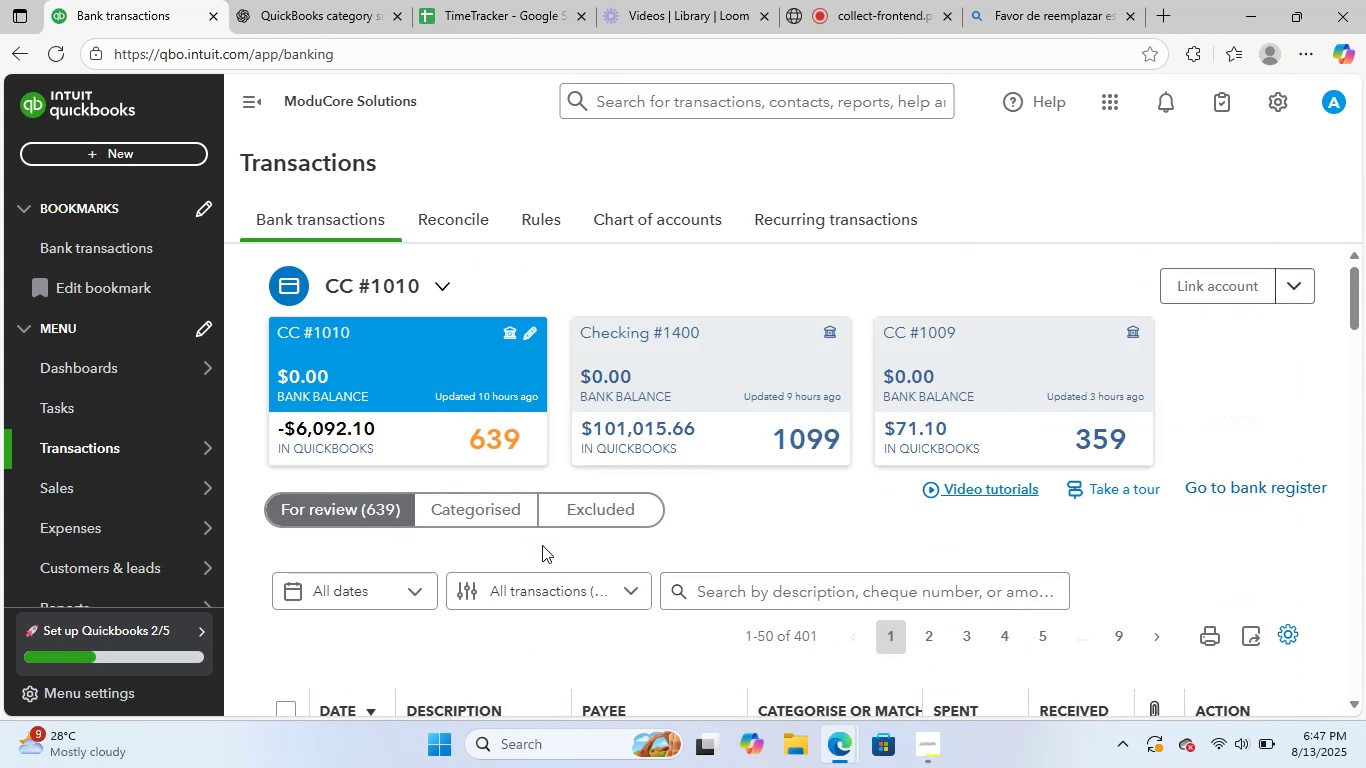 
left_click([497, 513])
 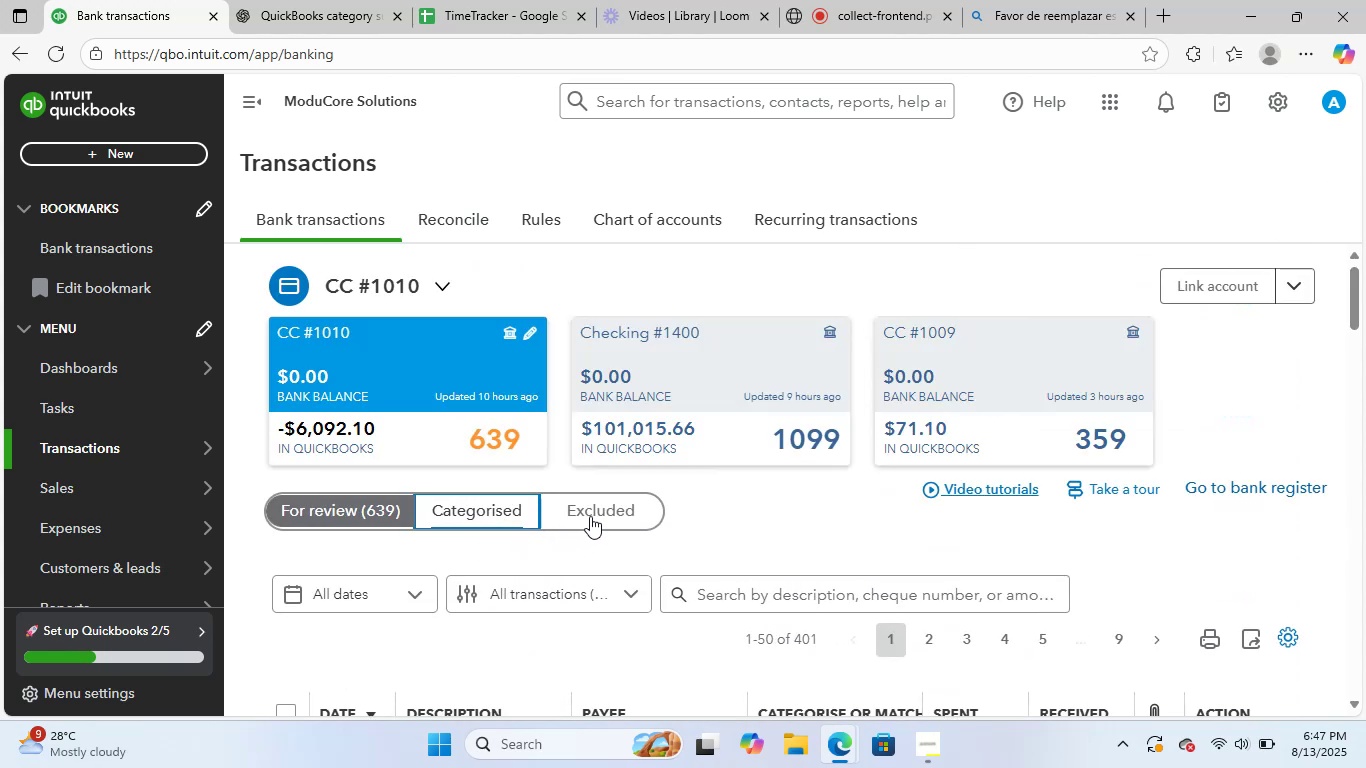 
scroll: coordinate [1043, 526], scroll_direction: down, amount: 12.0
 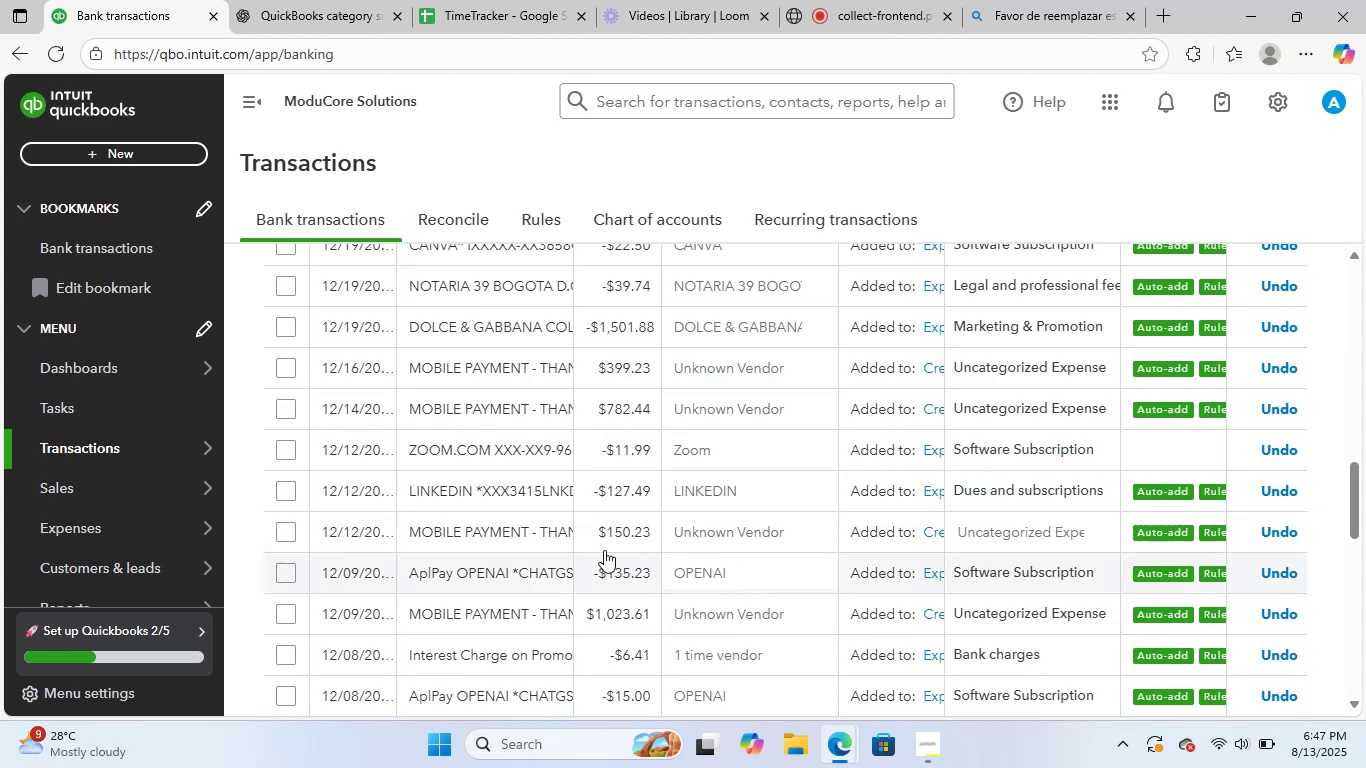 
left_click([540, 533])
 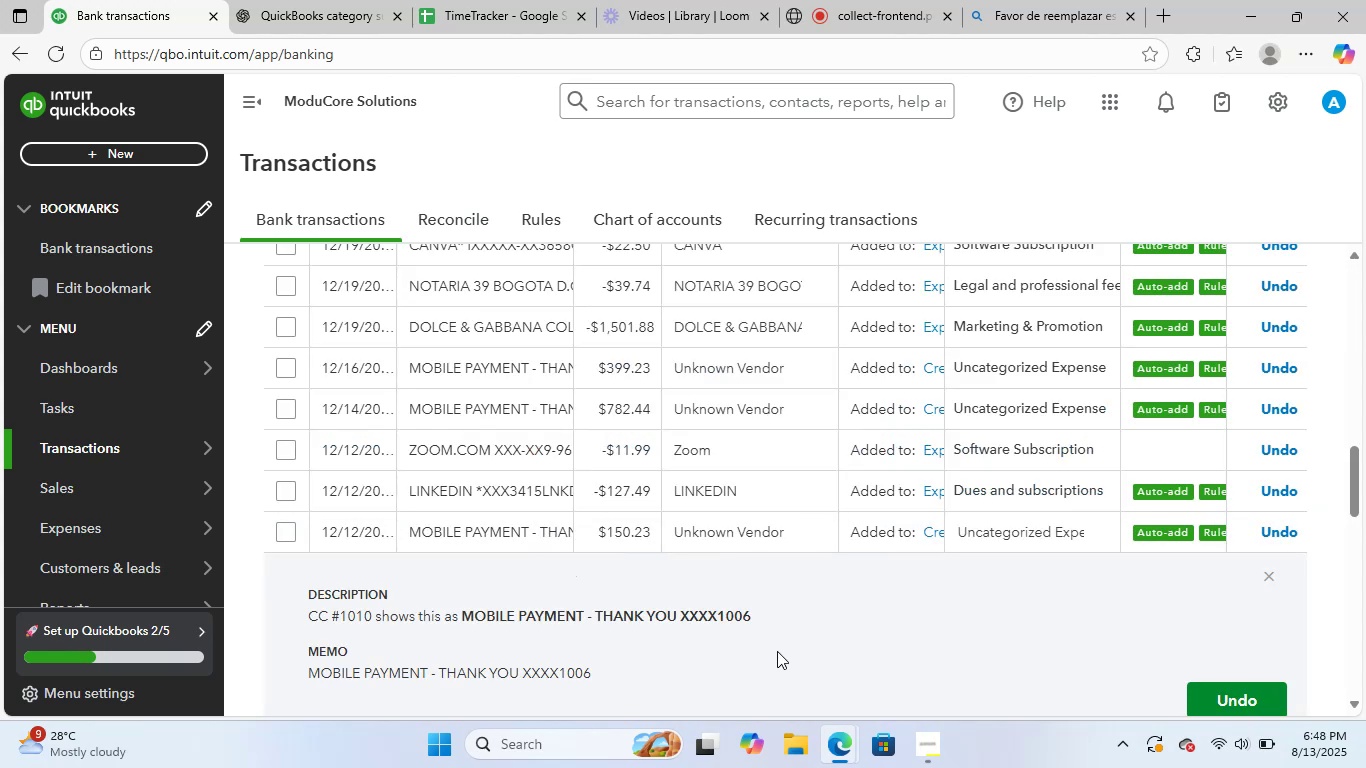 
left_click([1272, 576])
 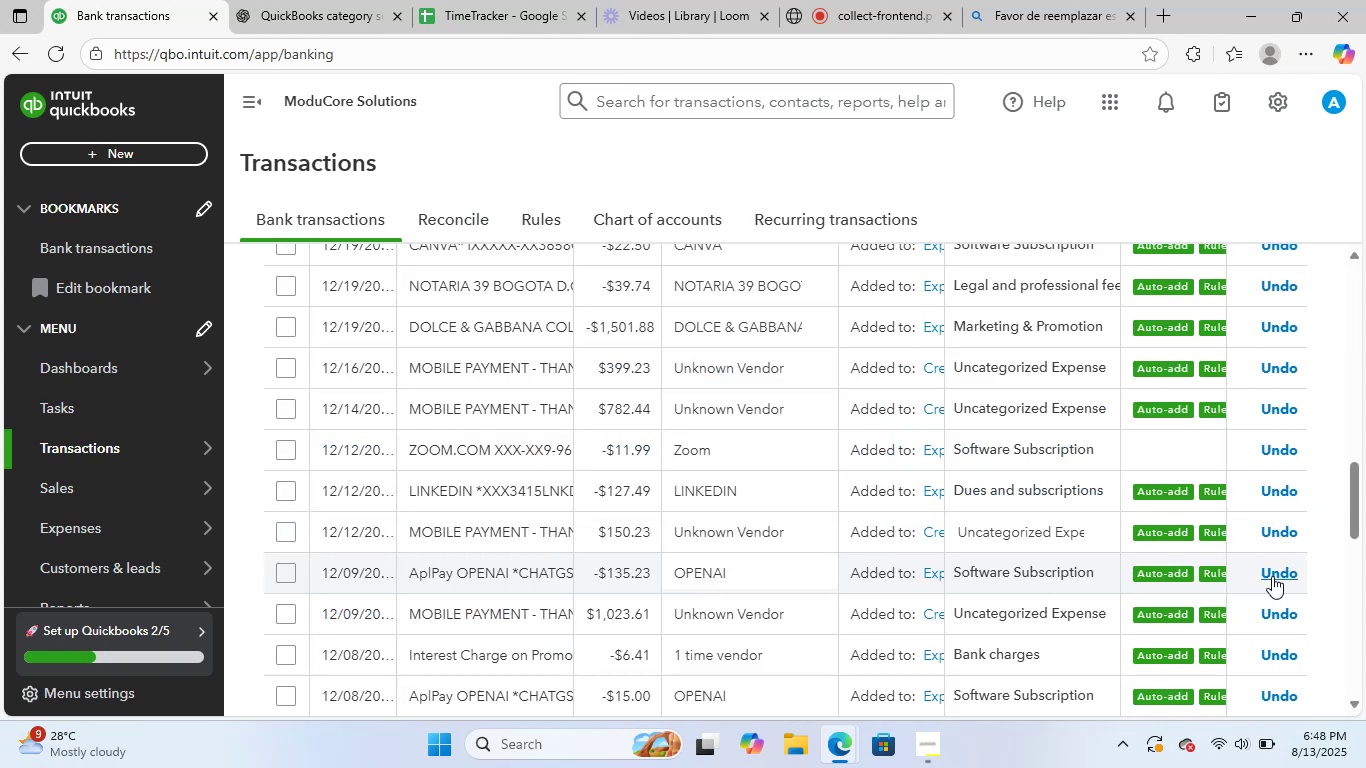 
scroll: coordinate [492, 226], scroll_direction: up, amount: 15.0
 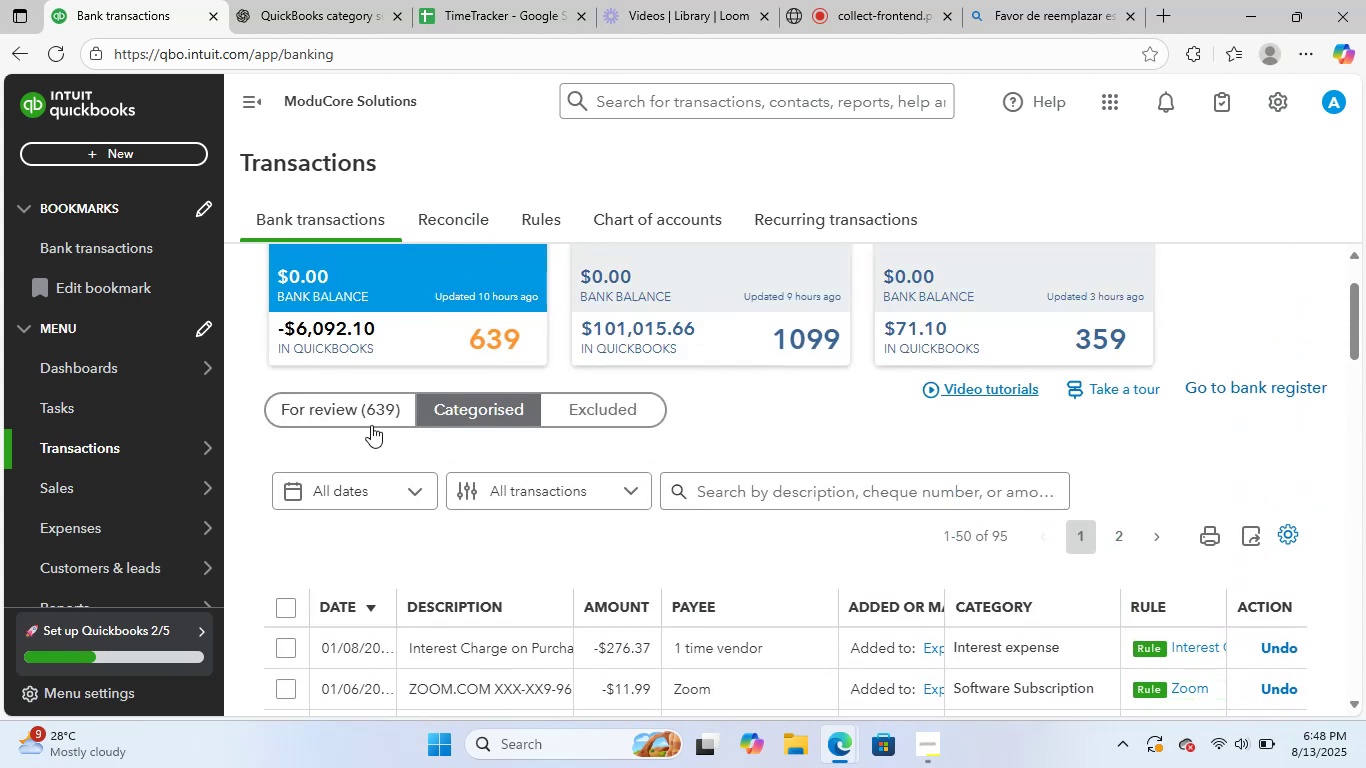 
left_click([378, 407])
 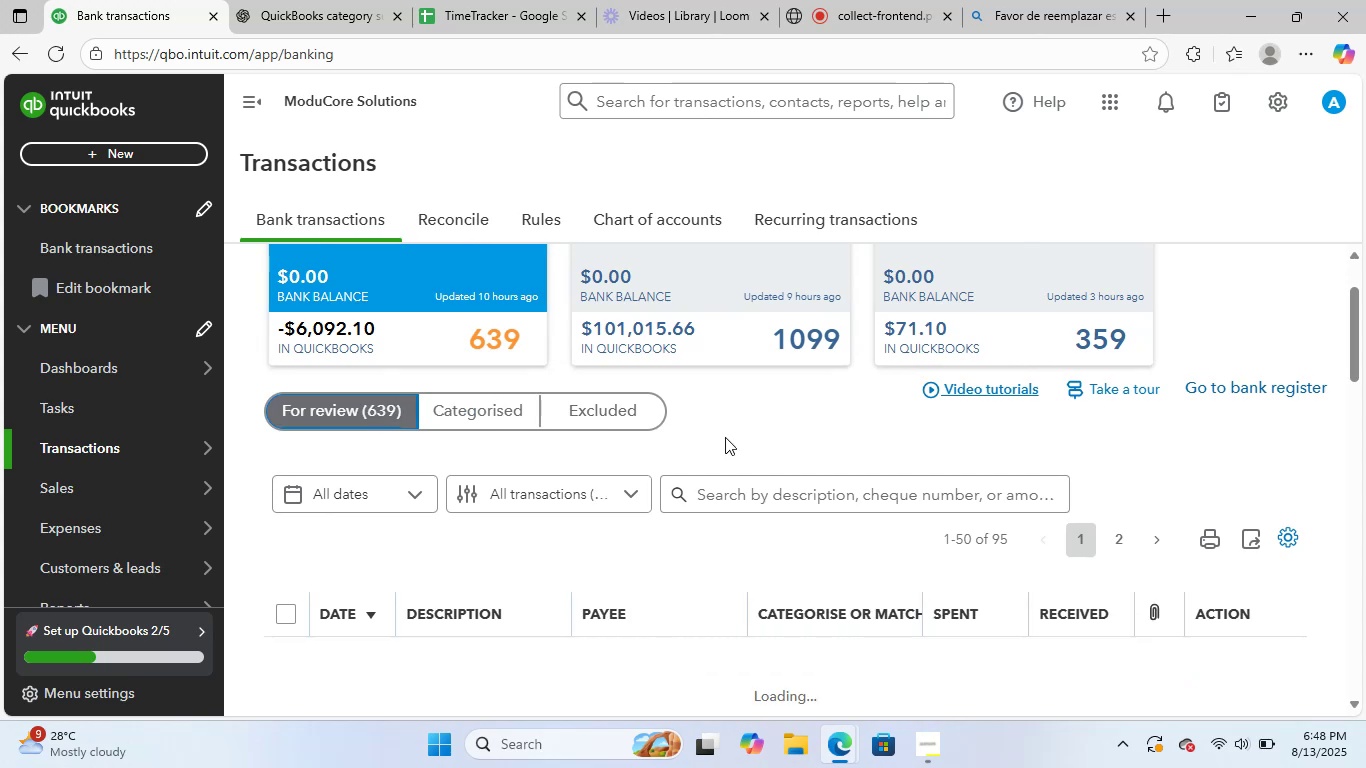 
scroll: coordinate [893, 492], scroll_direction: down, amount: 3.0
 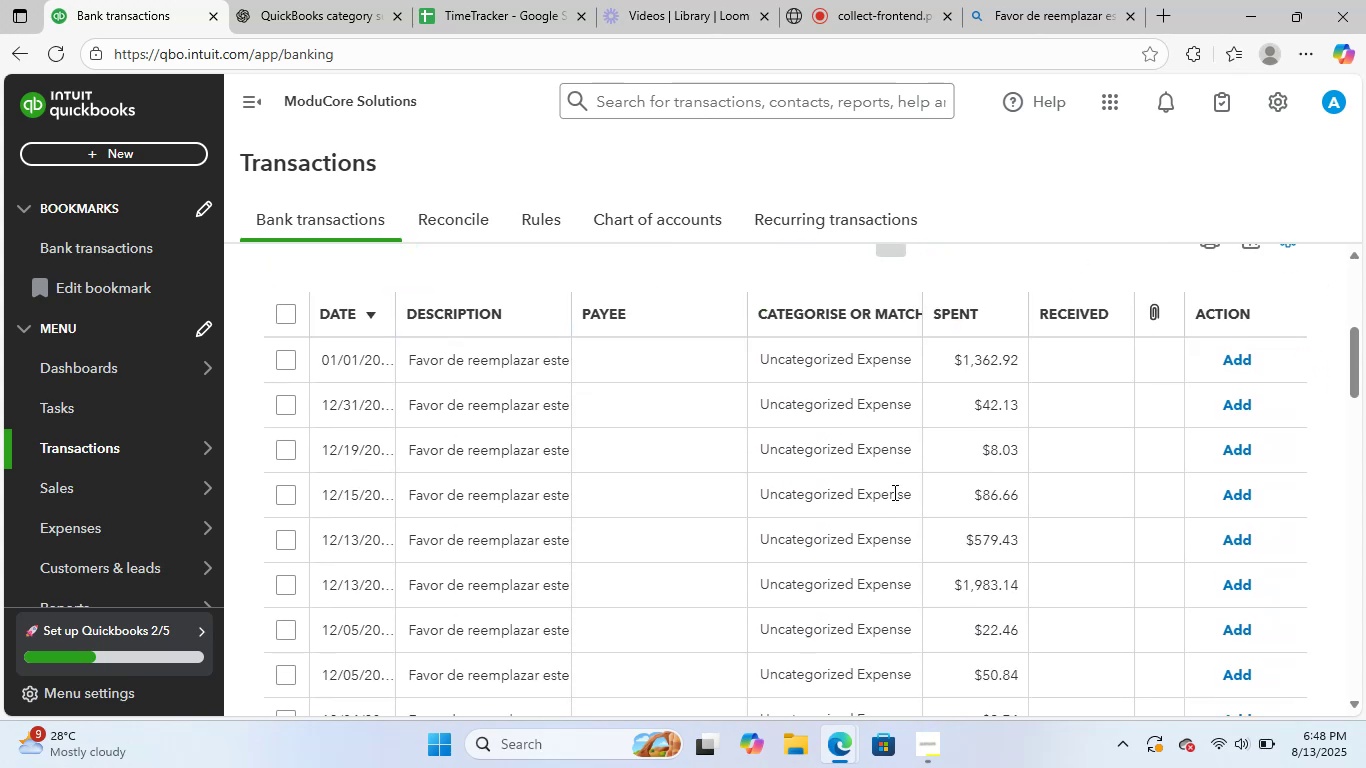 
scroll: coordinate [893, 492], scroll_direction: up, amount: 5.0
 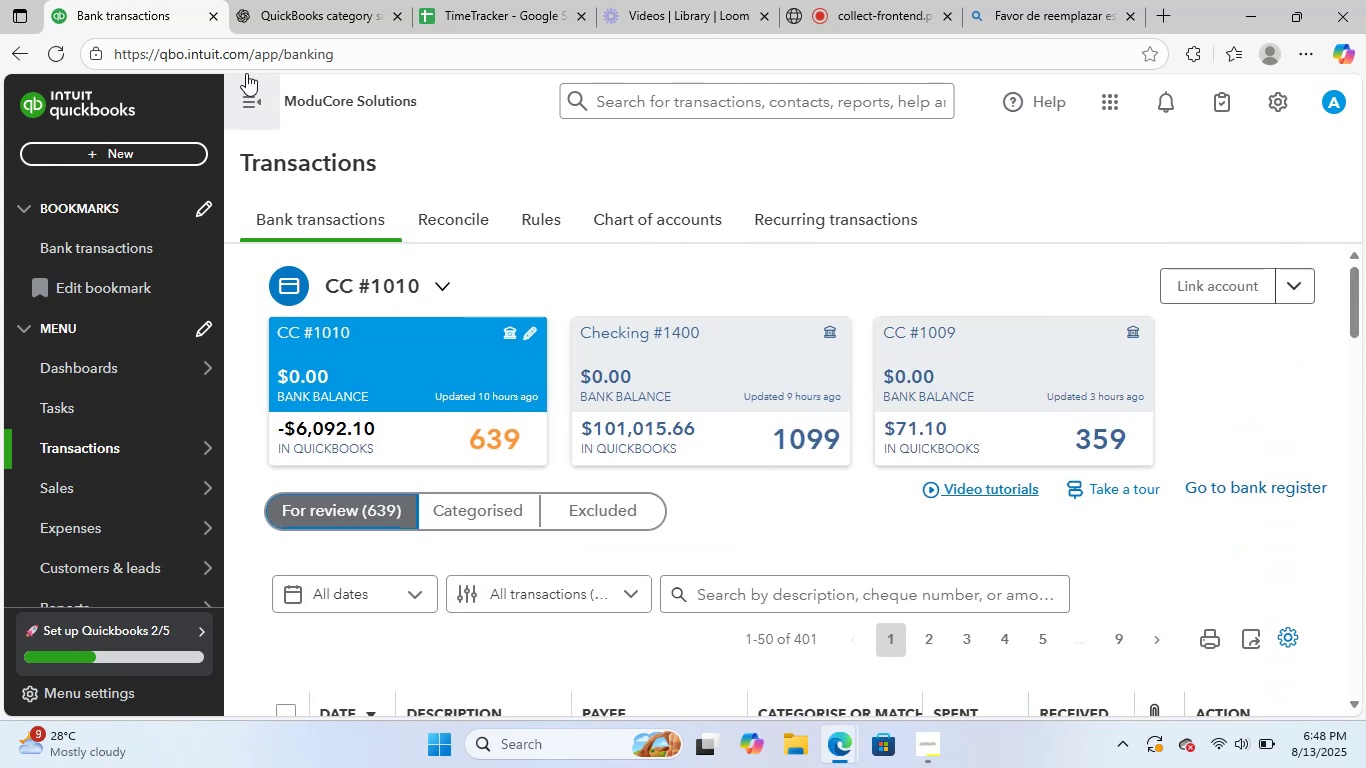 